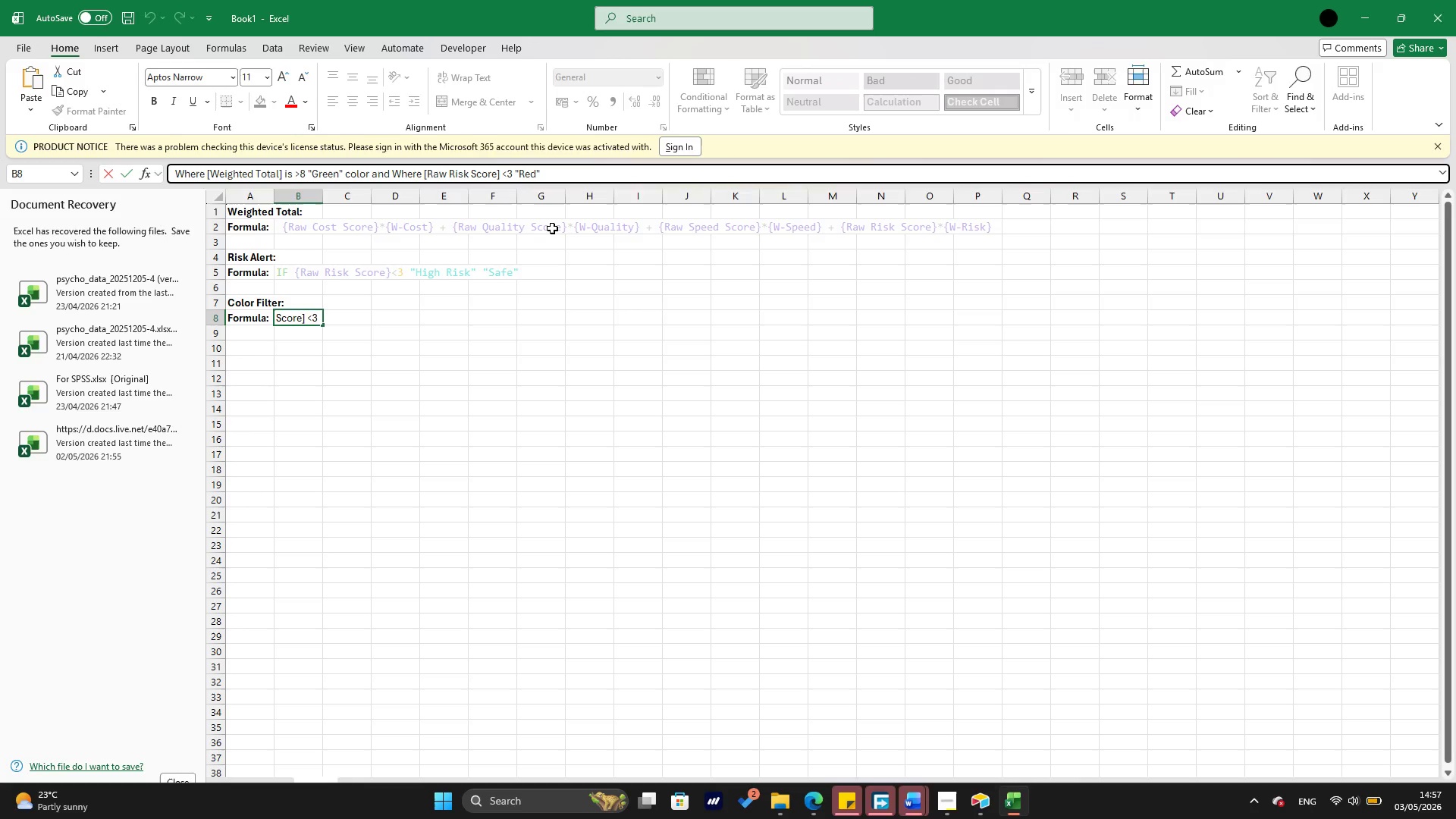 
type( is)
 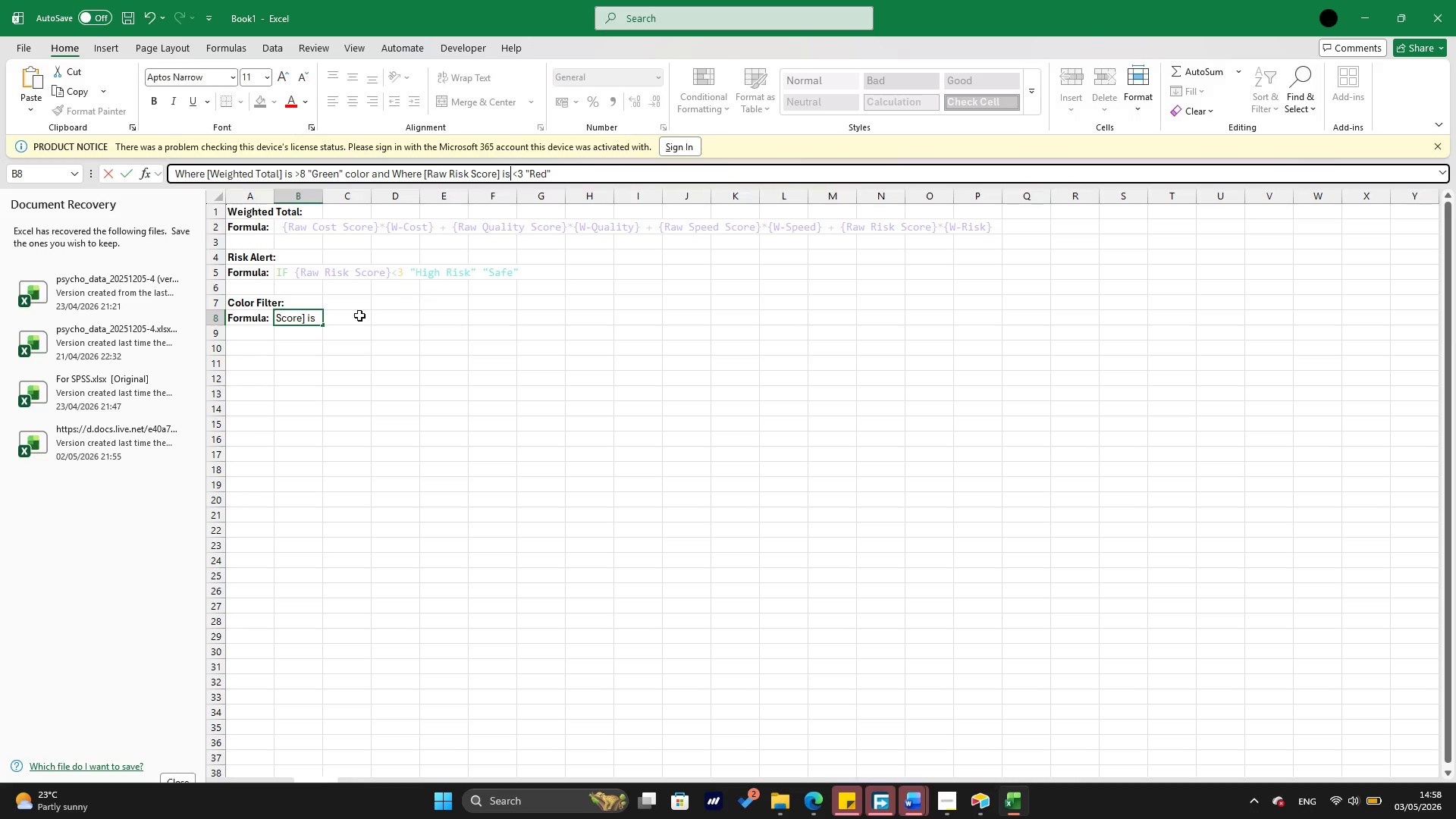 
left_click([247, 333])
 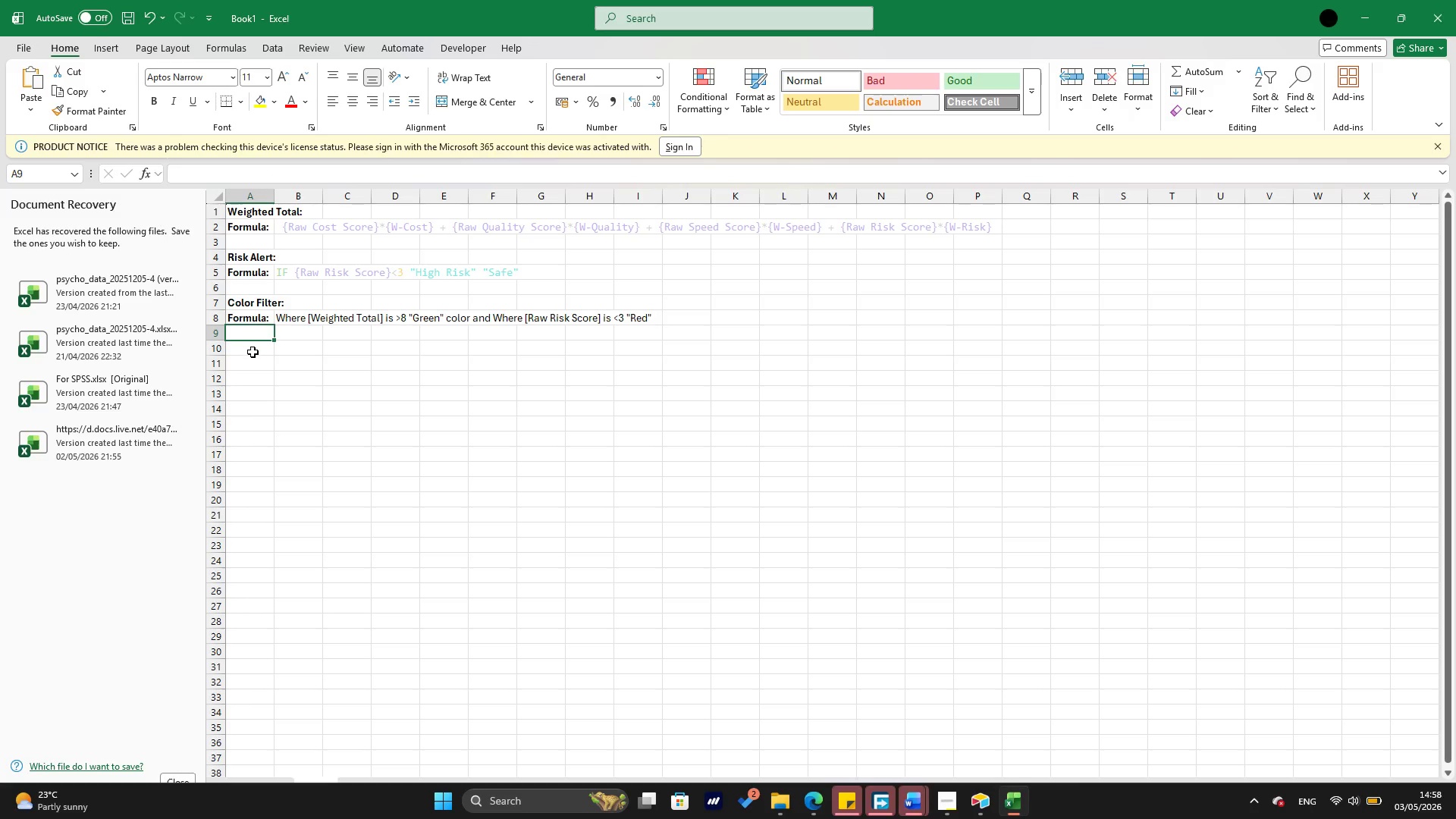 
left_click([253, 353])
 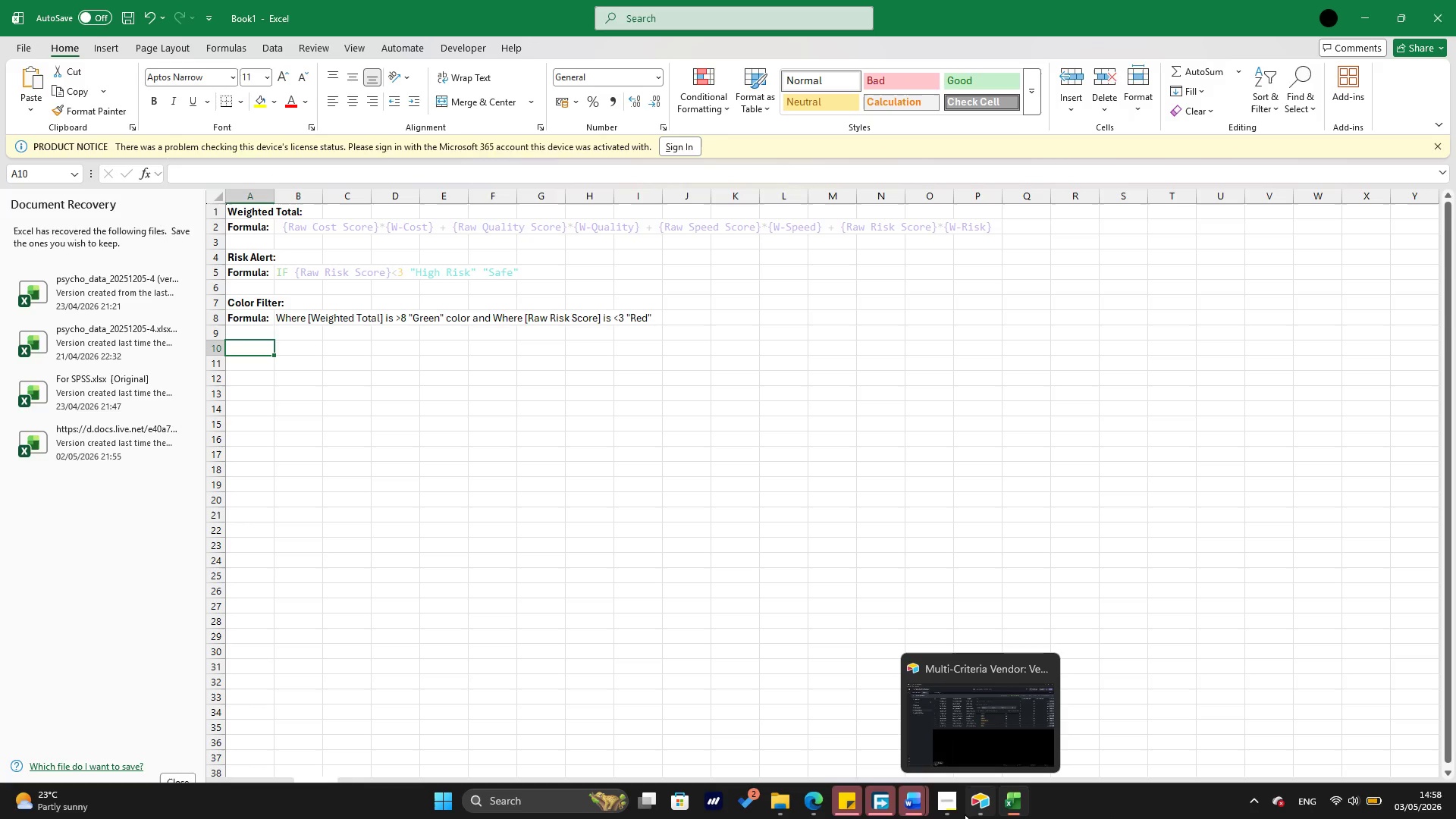 
left_click([977, 755])
 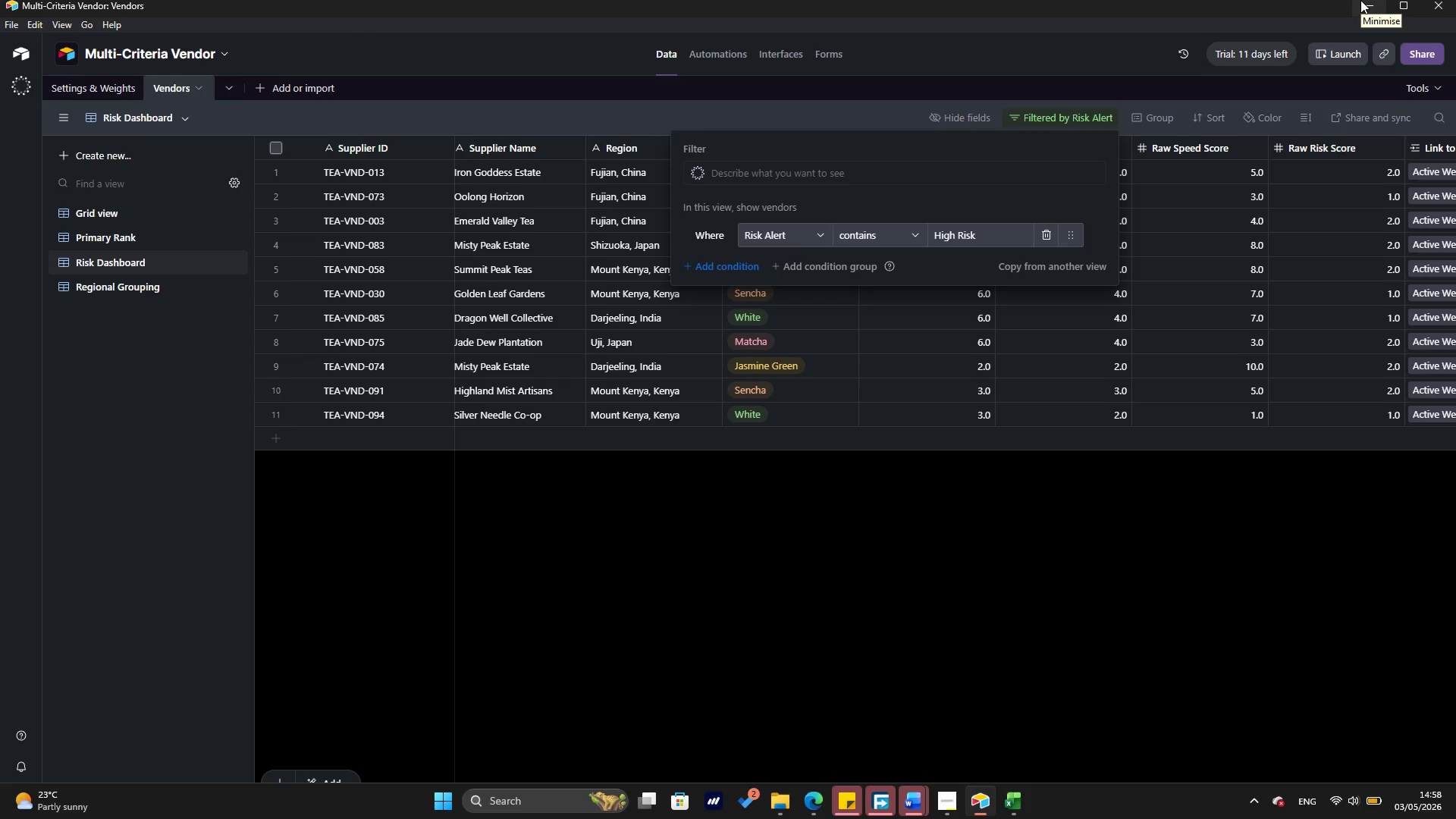 
wait(5.36)
 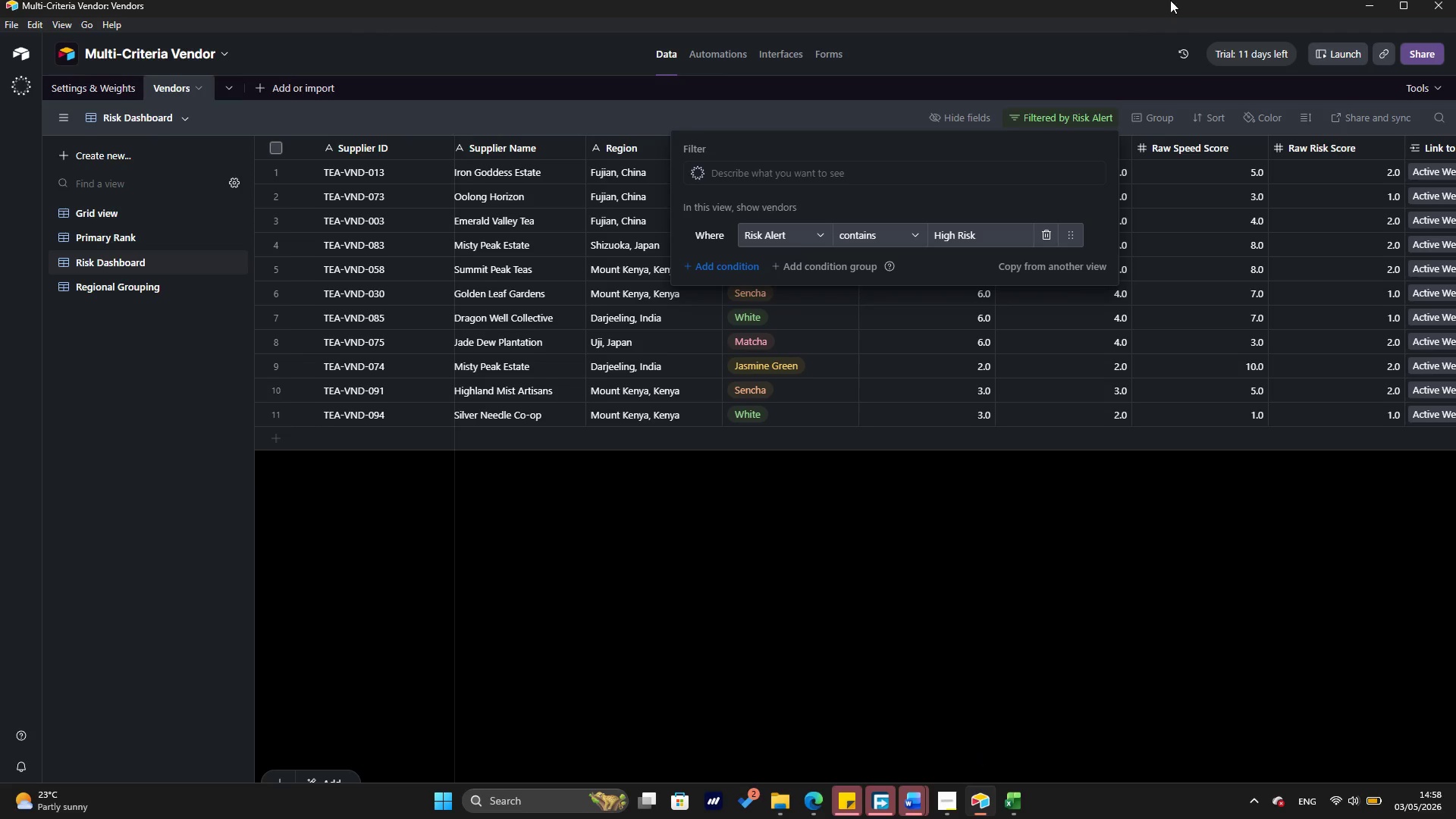 
left_click([1360, 0])
 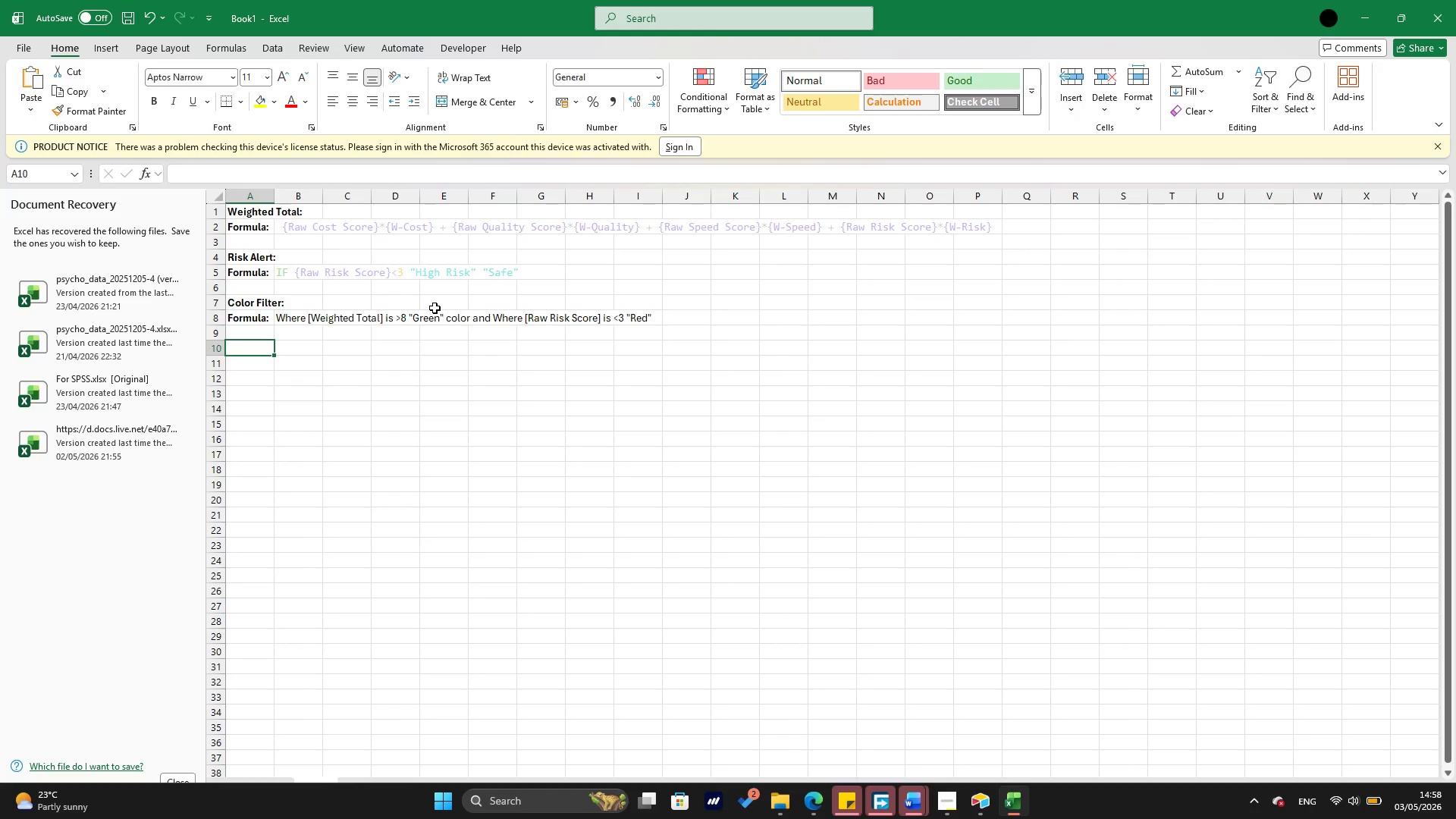 
type(Risk Alert Filter:)
 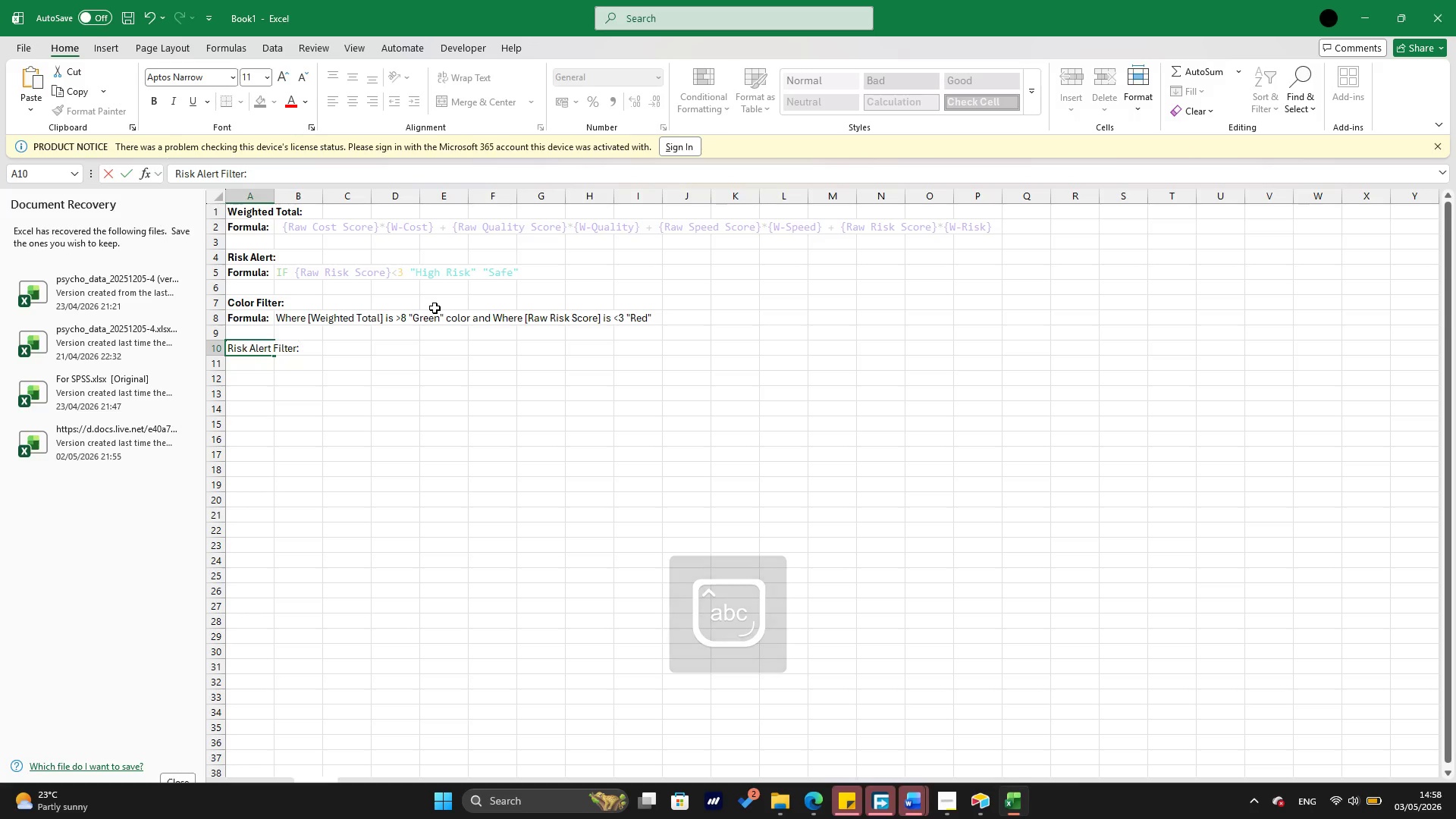 
key(Enter)
 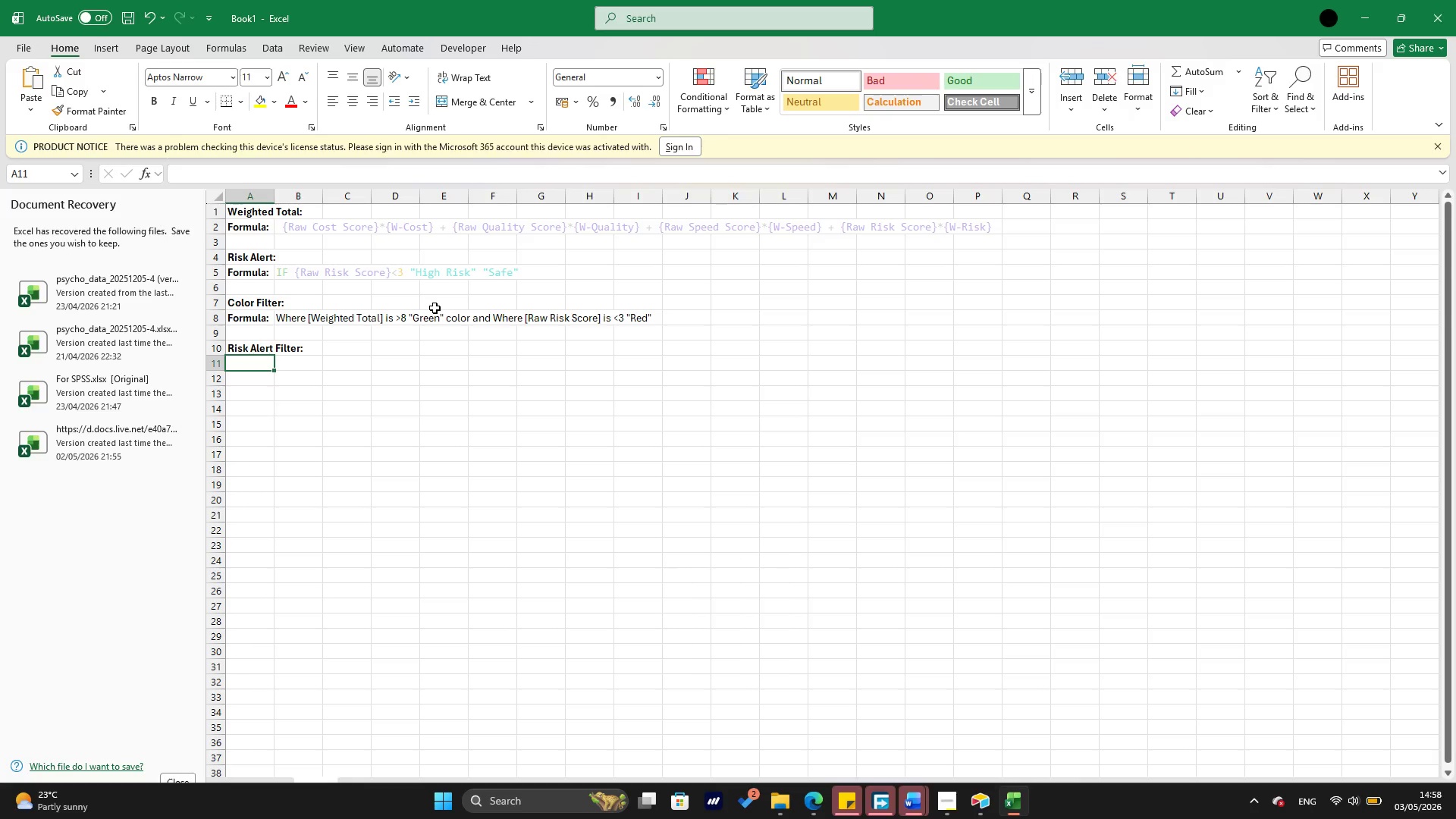 
type(Foemula:)
 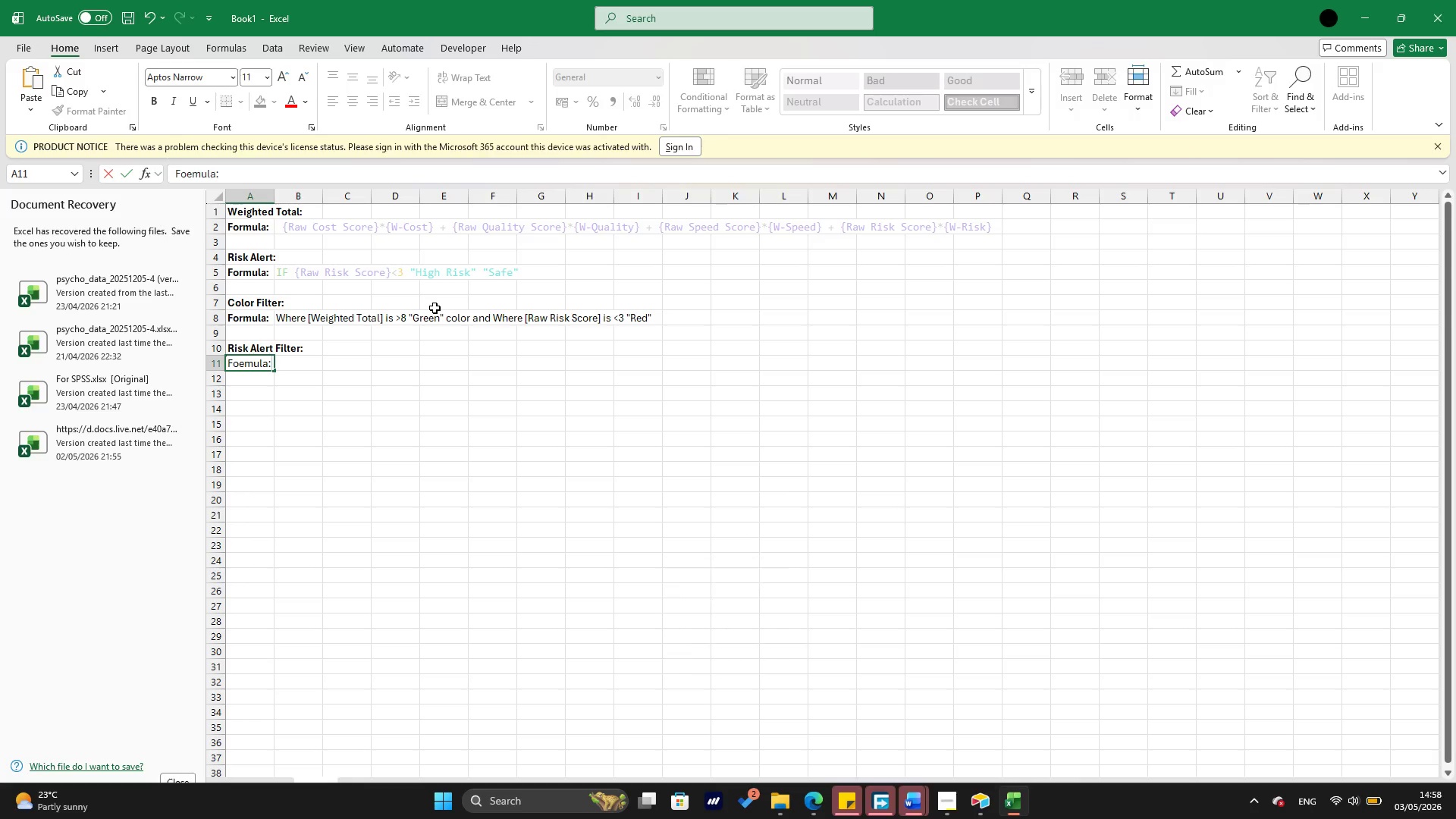 
left_click([300, 370])
 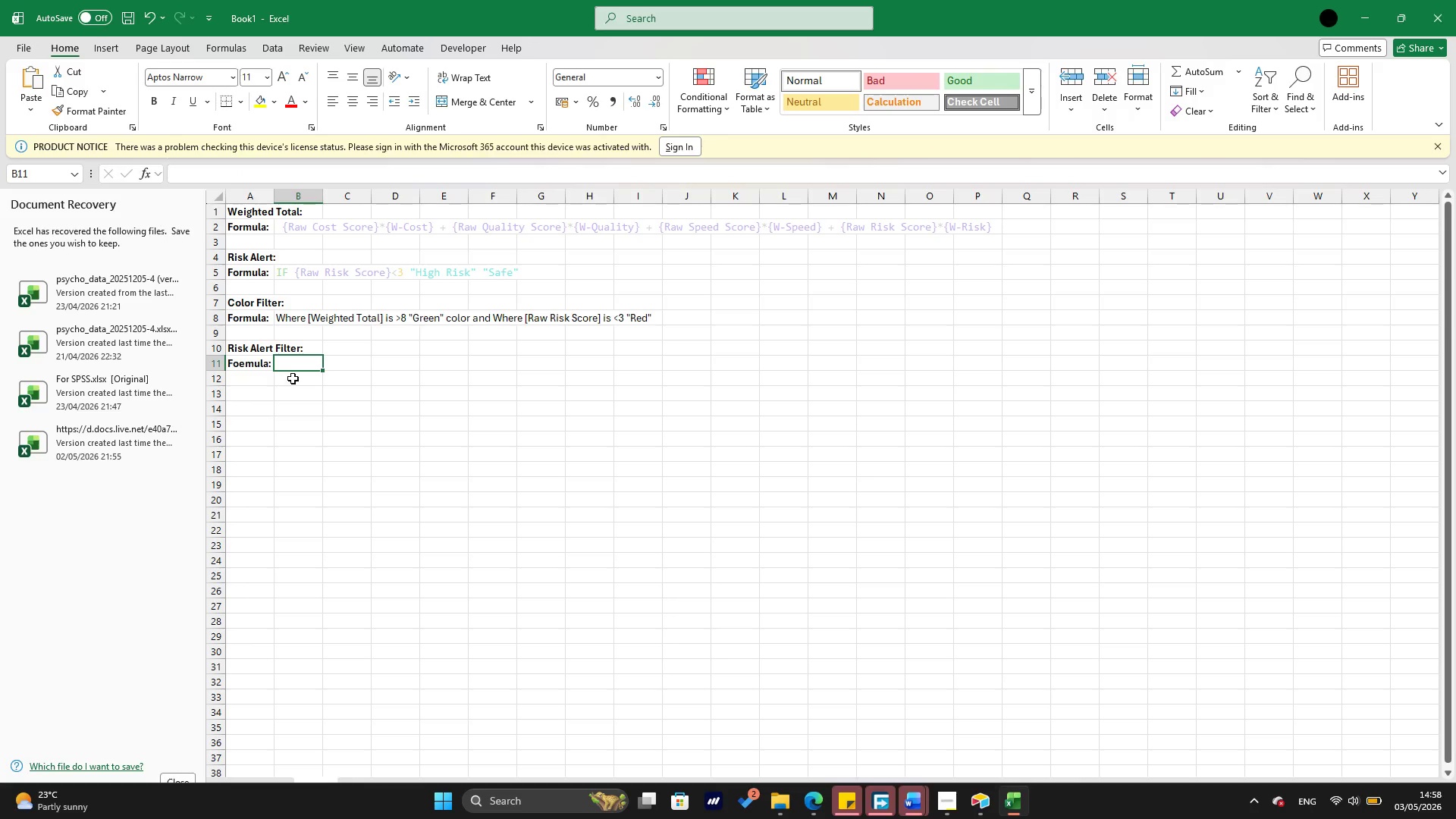 
left_click([237, 369])
 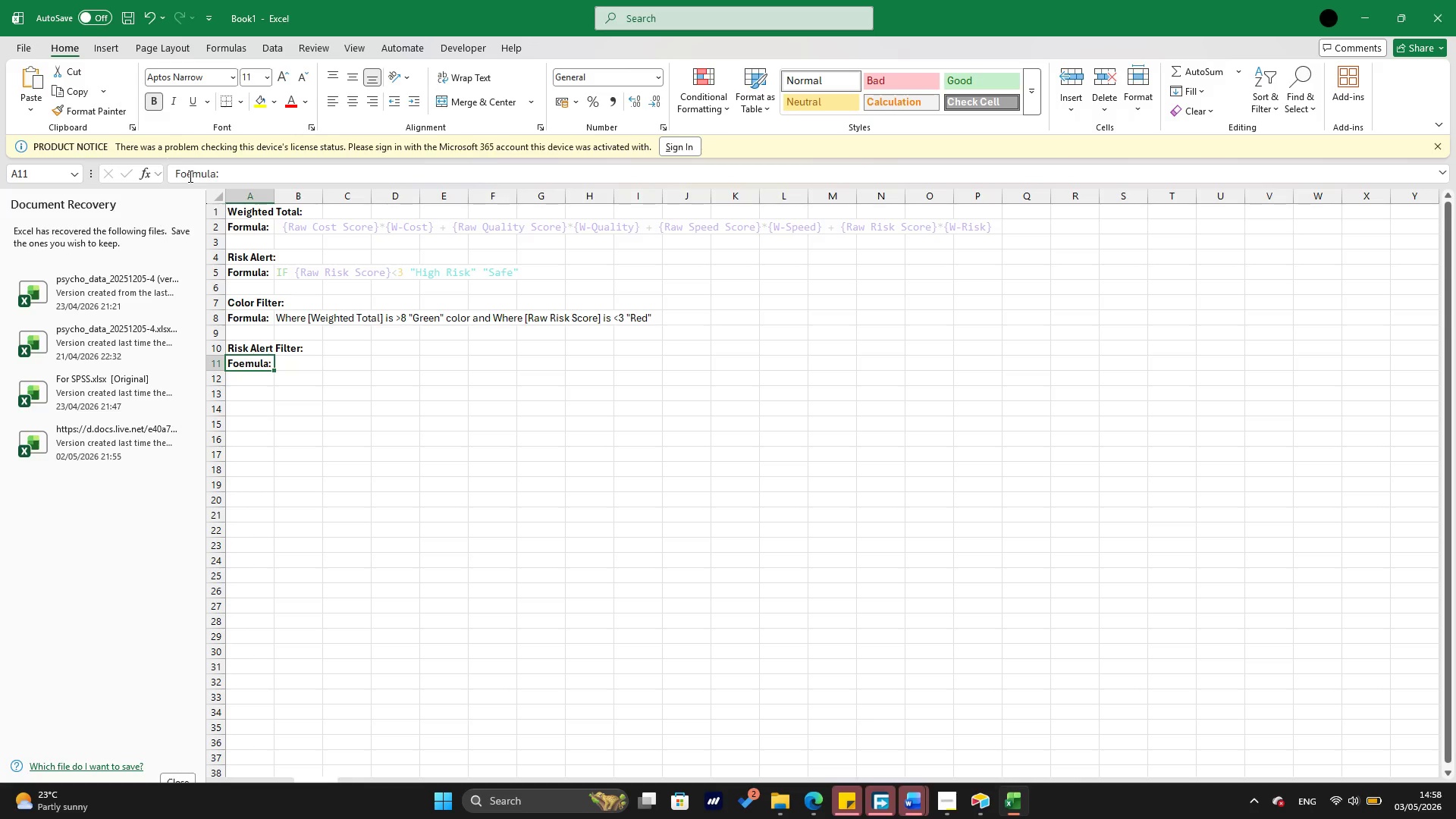 
left_click([190, 173])
 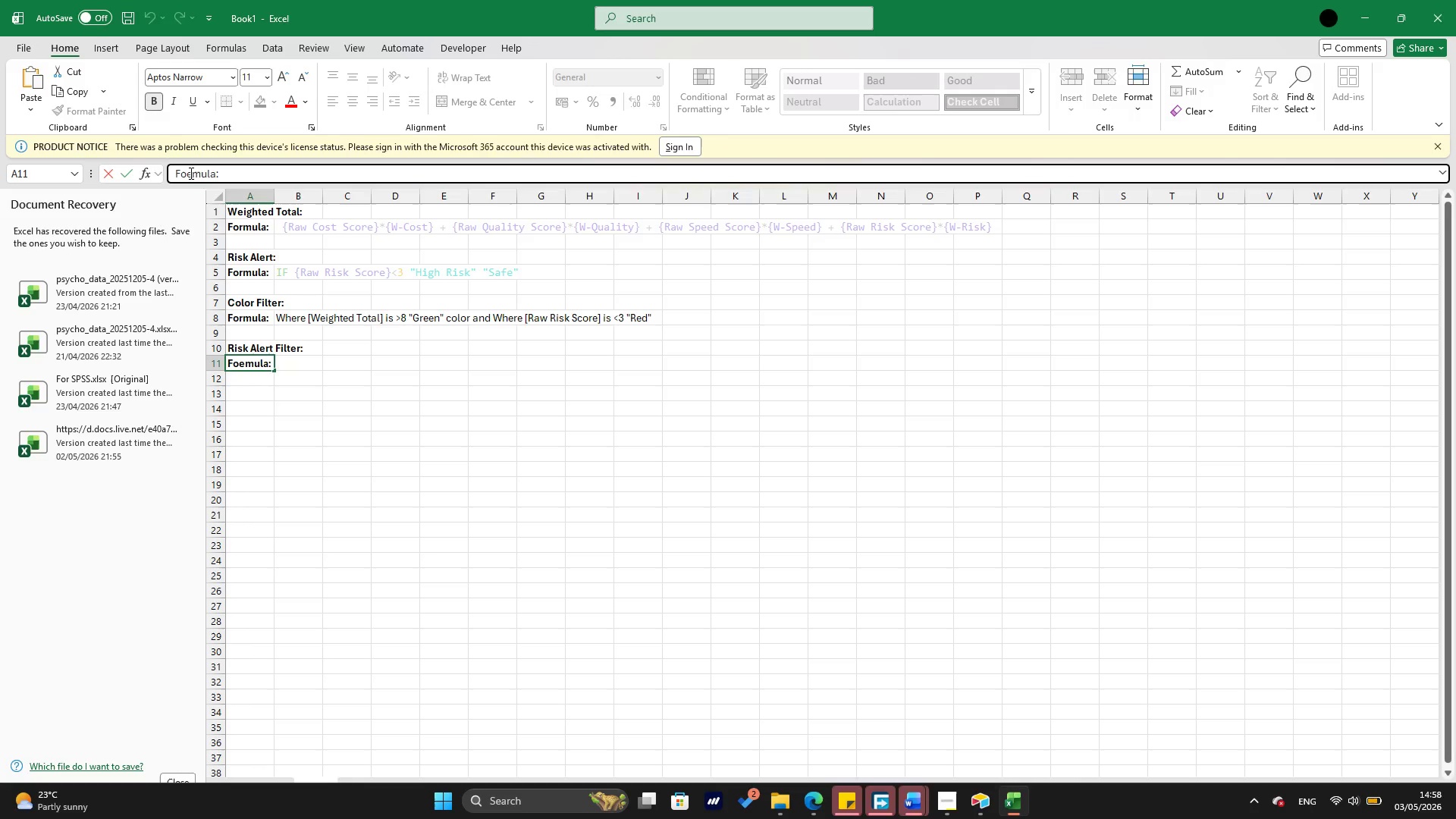 
key(Backspace)
 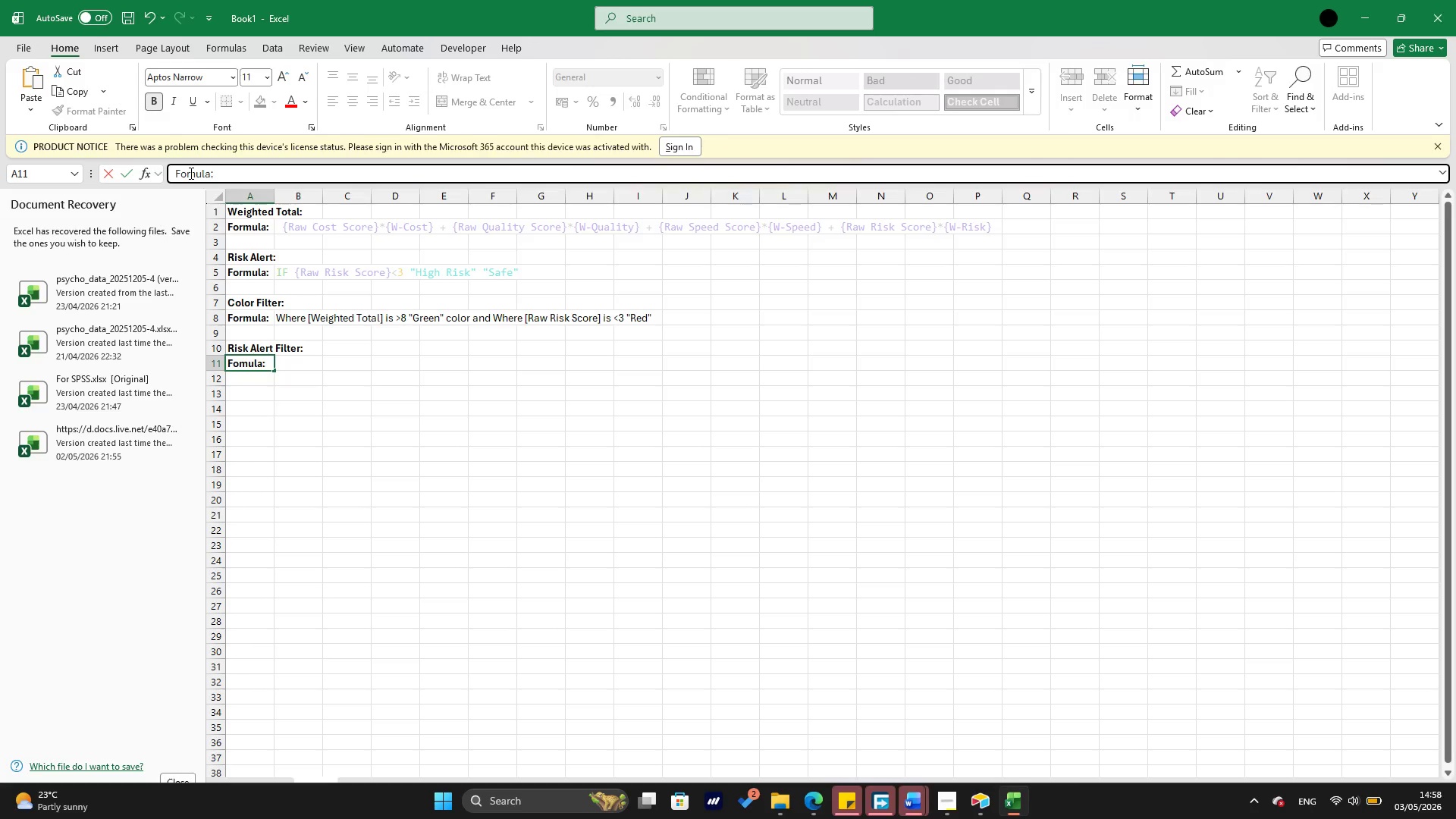 
key(R)
 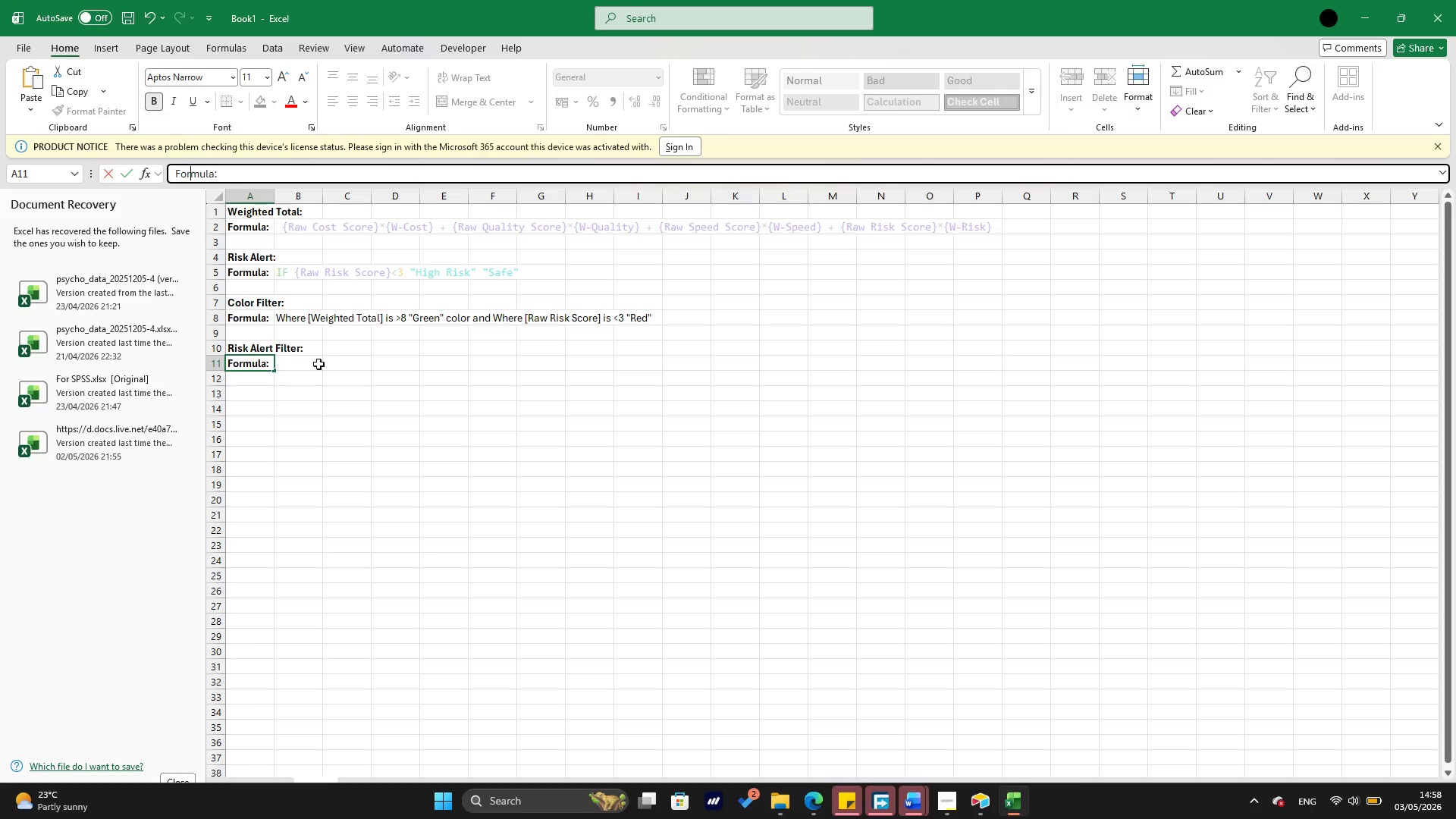 
left_click([293, 363])
 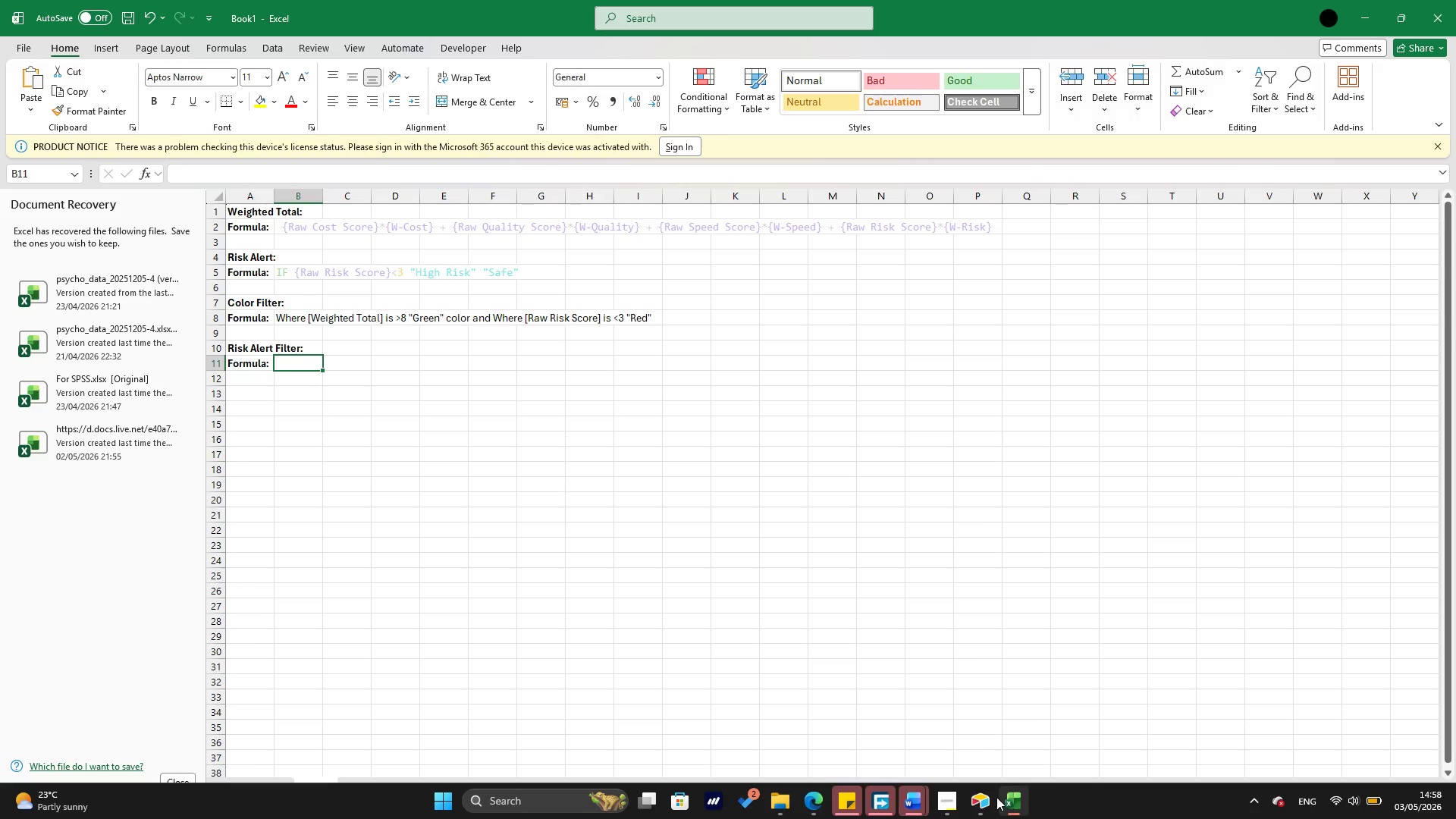 
left_click([982, 745])
 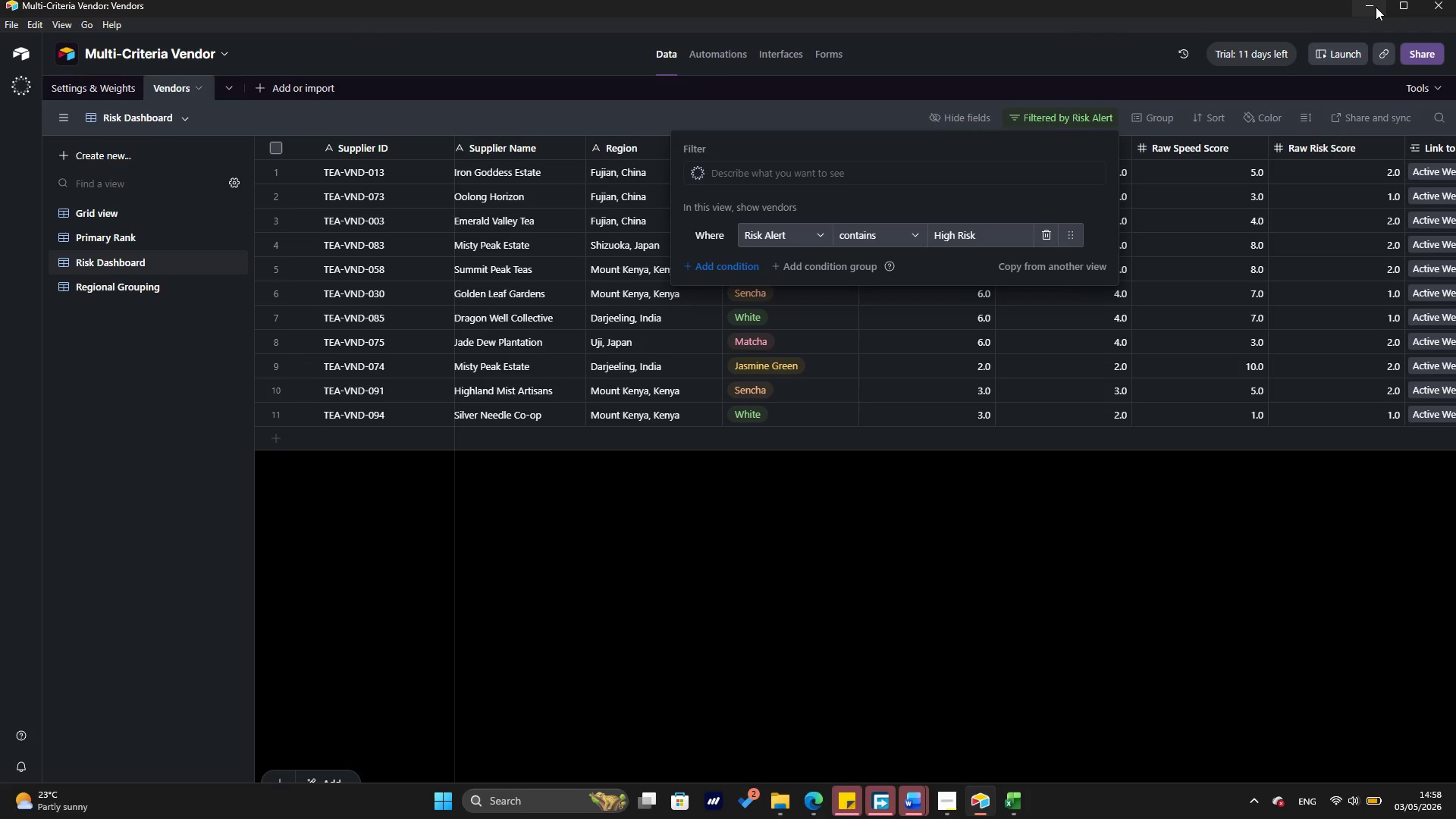 
left_click([1376, 7])
 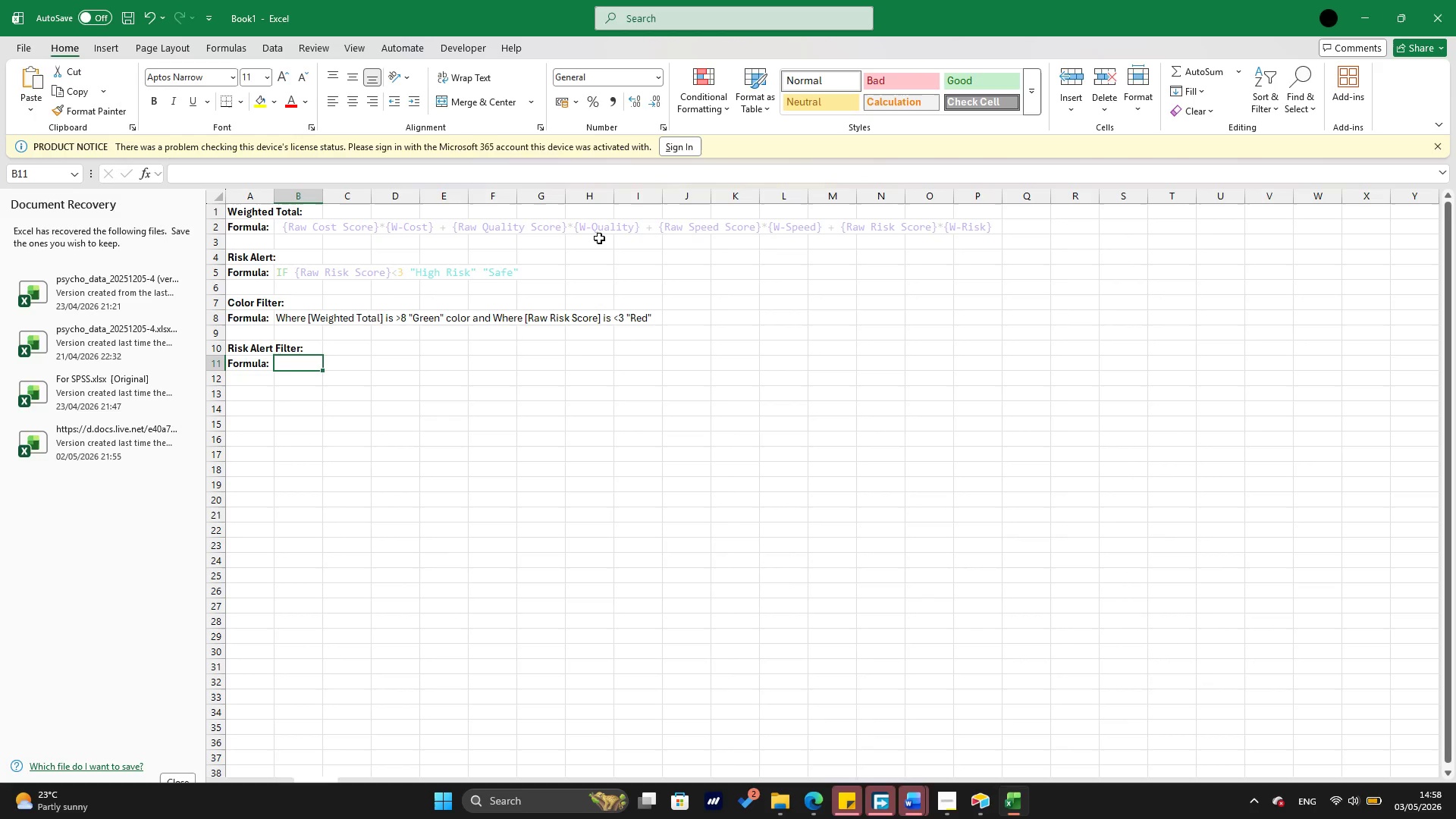 
type(Where [Risk Alert] Com)
key(Backspace)
type(ntains )
 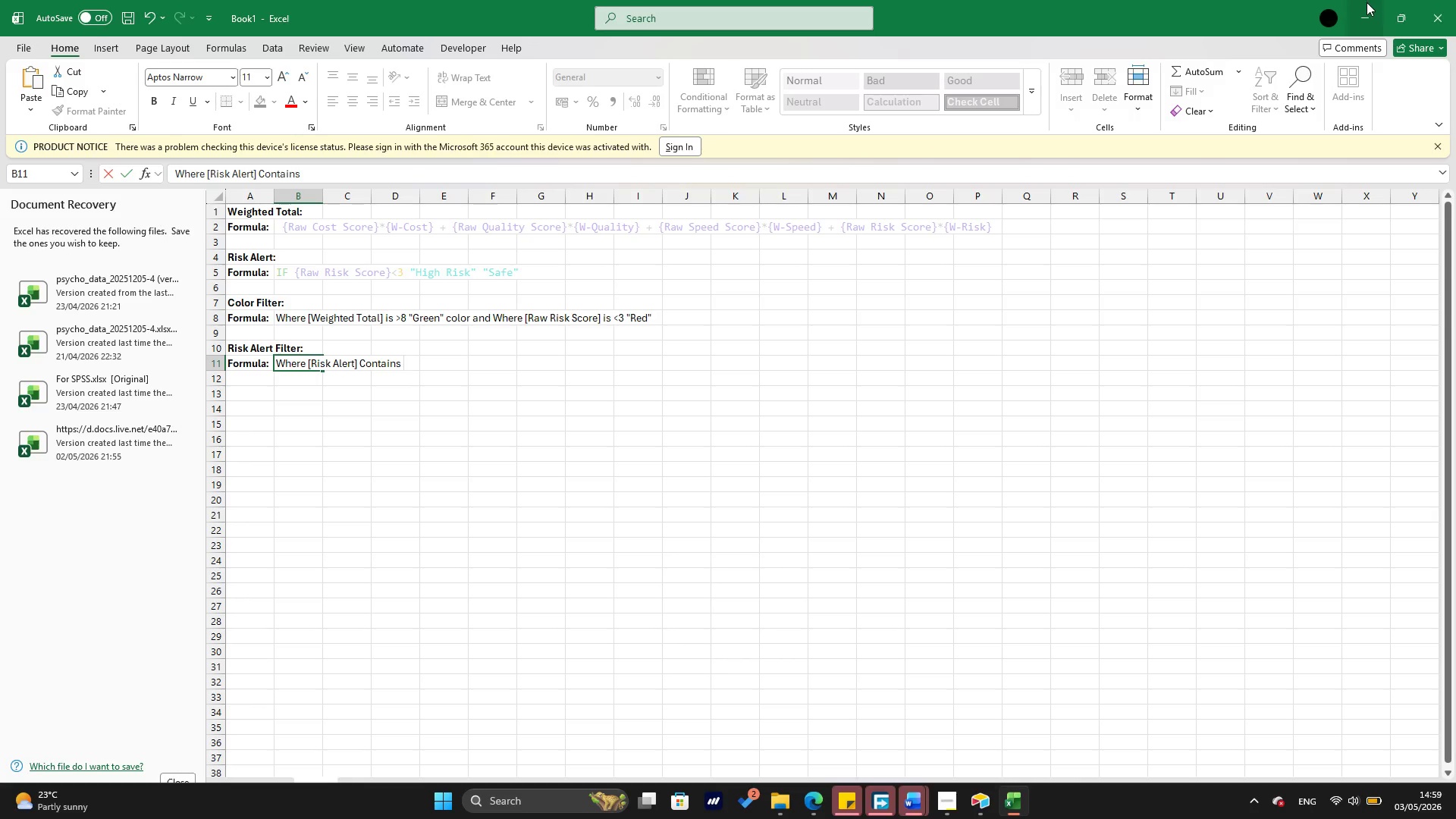 
left_click([1369, 5])
 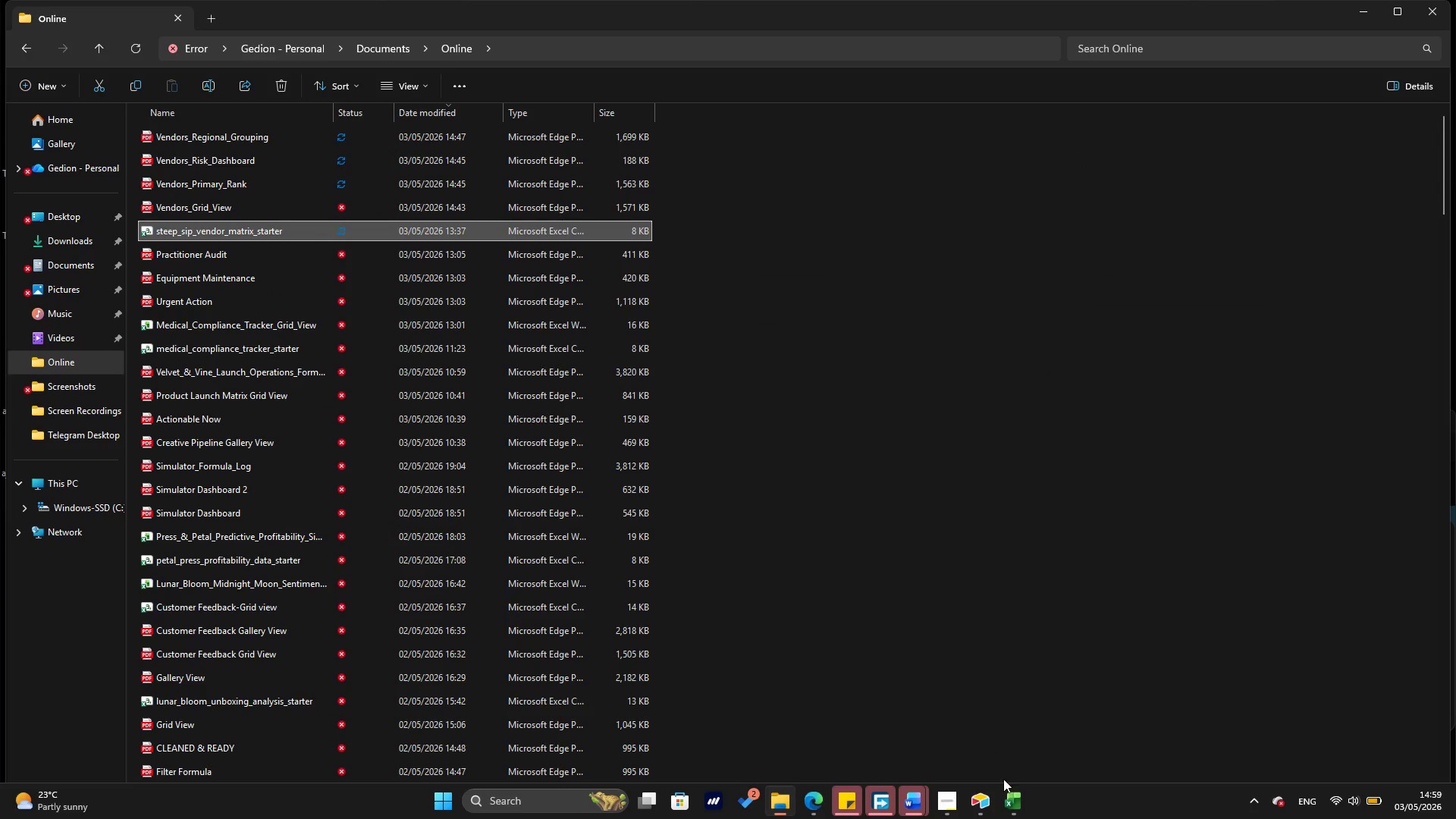 
left_click([989, 792])
 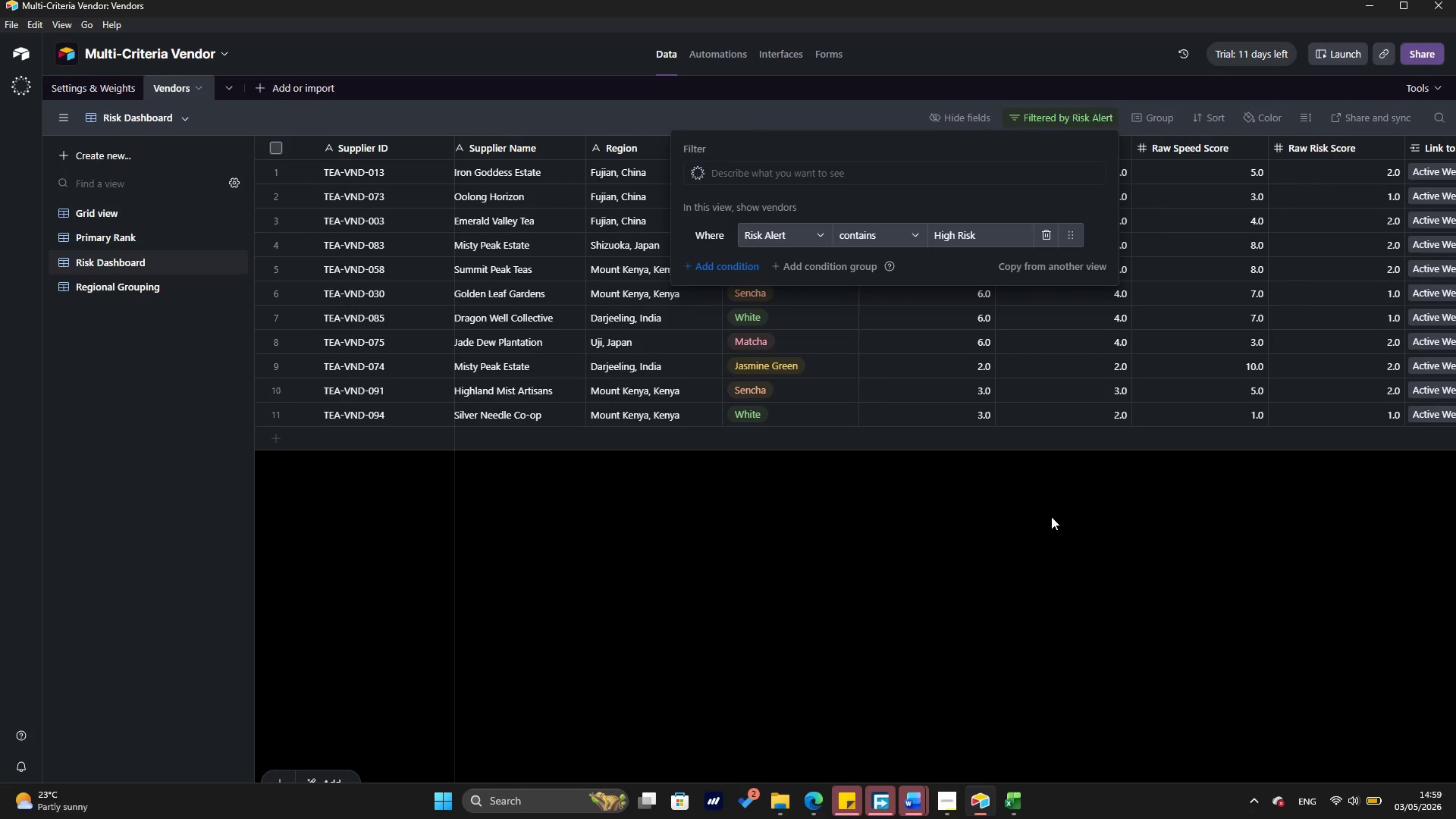 
key(Alt+Tab)
 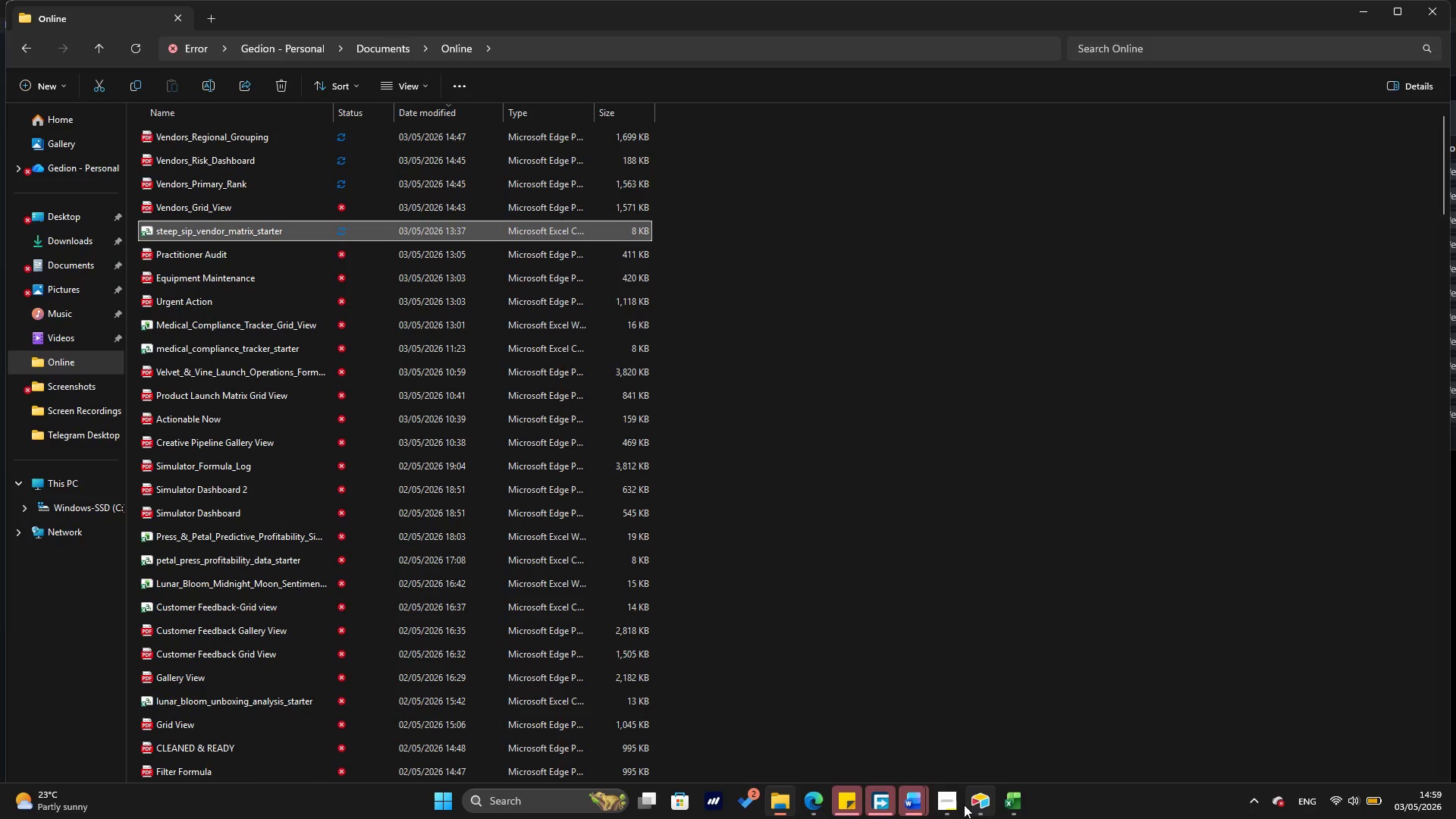 
left_click([984, 808])
 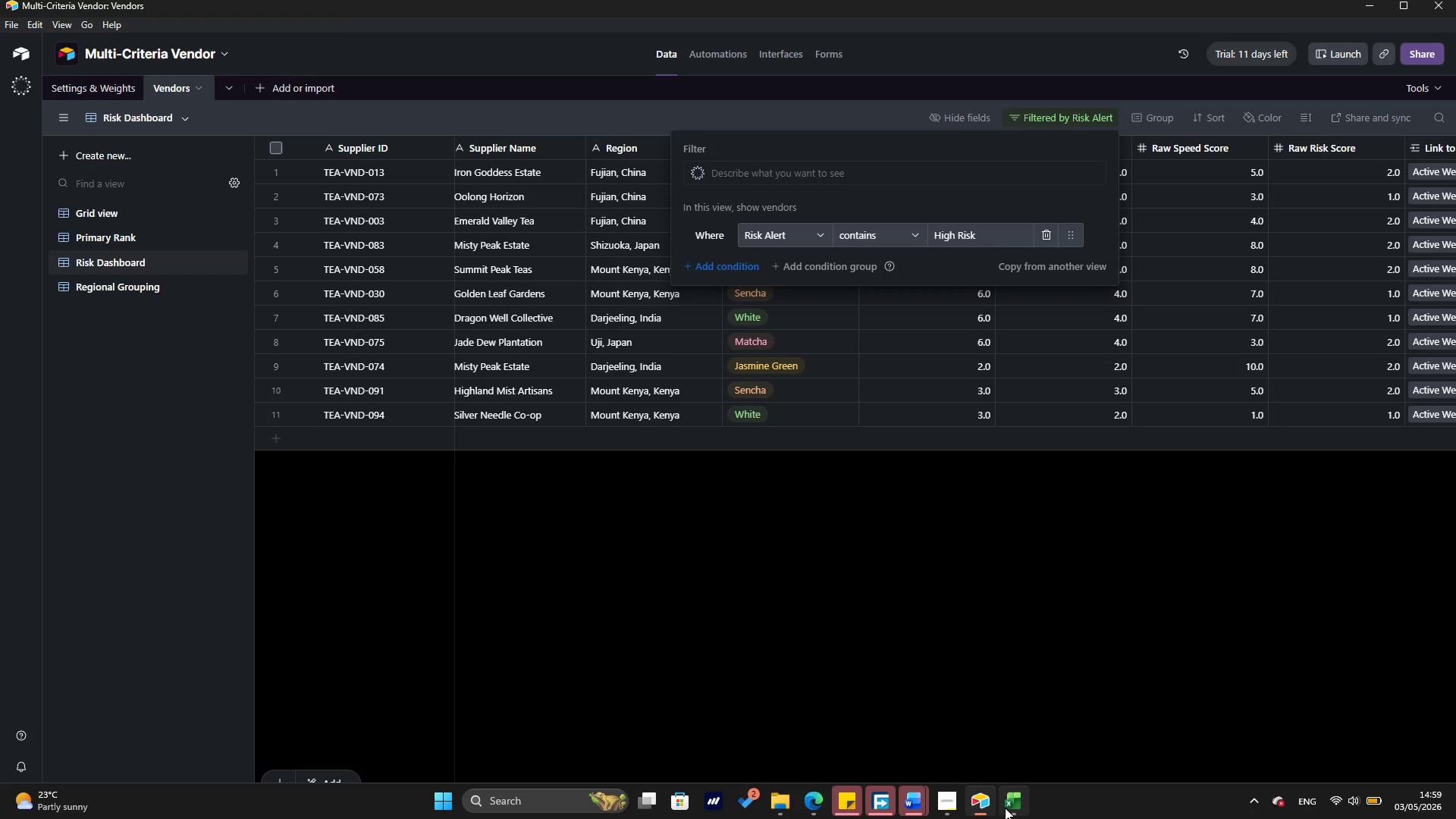 
left_click([1005, 808])
 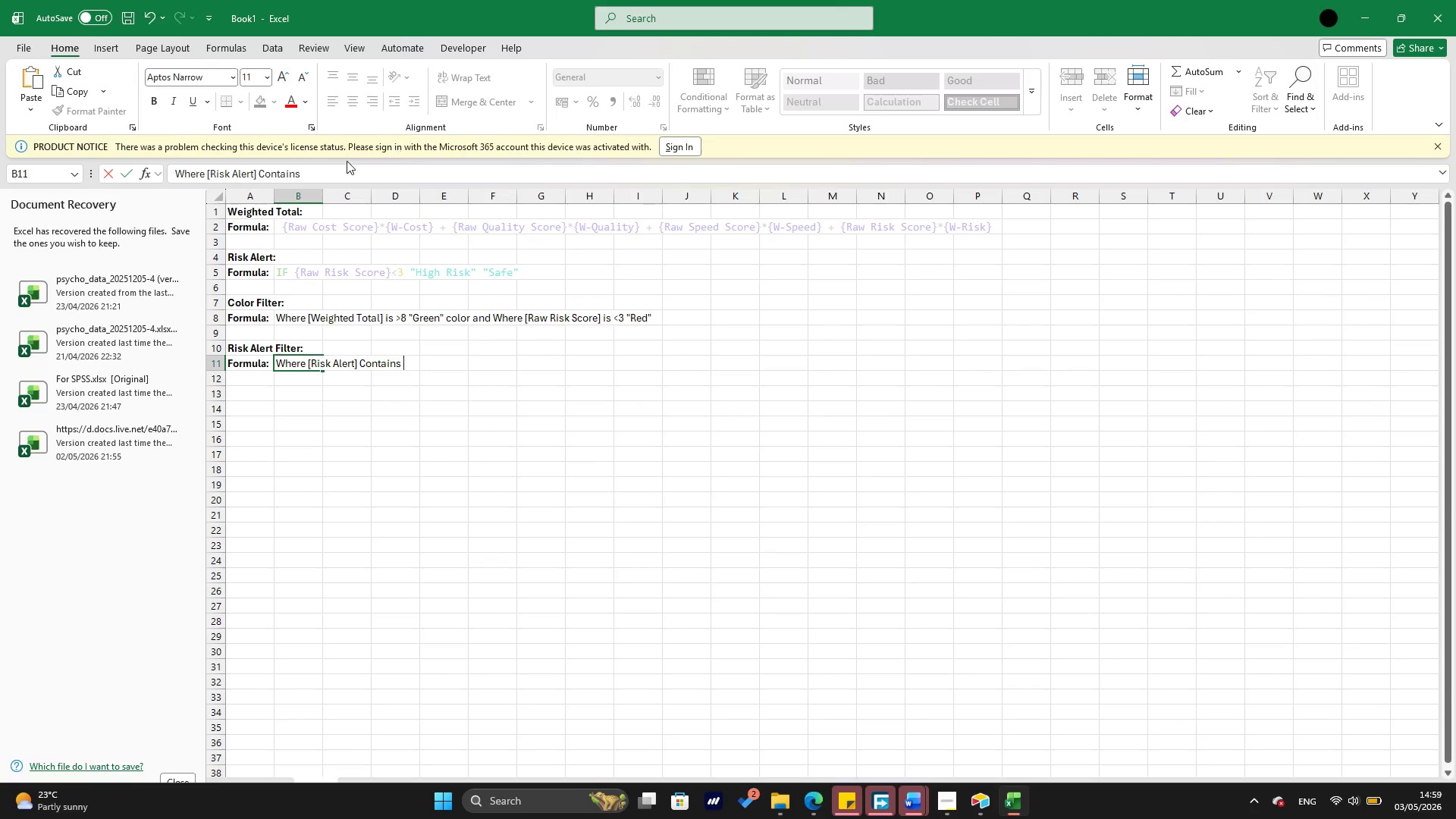 
left_click([334, 174])
 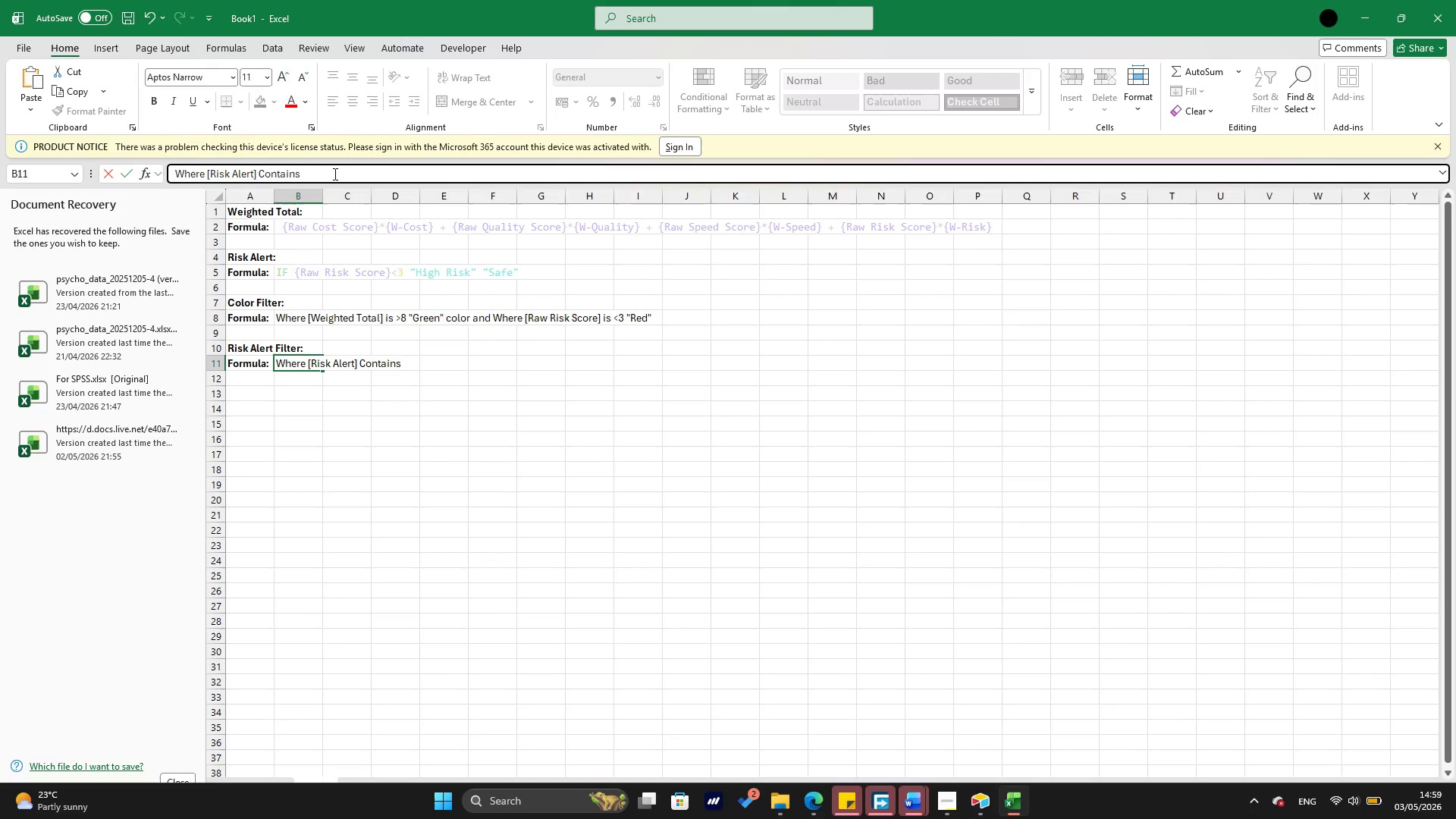 
type(High Risk)
 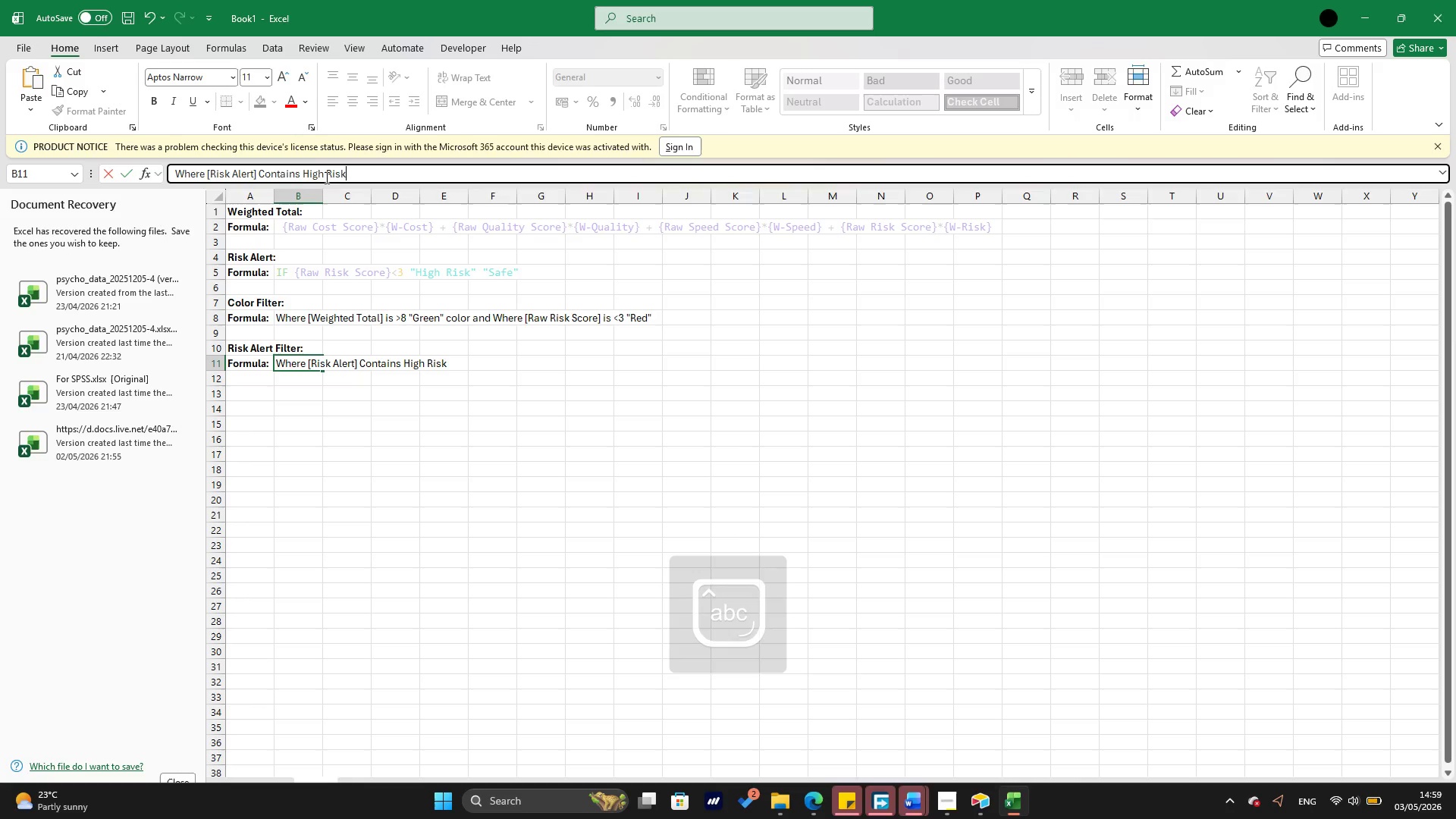 
left_click([309, 171])
 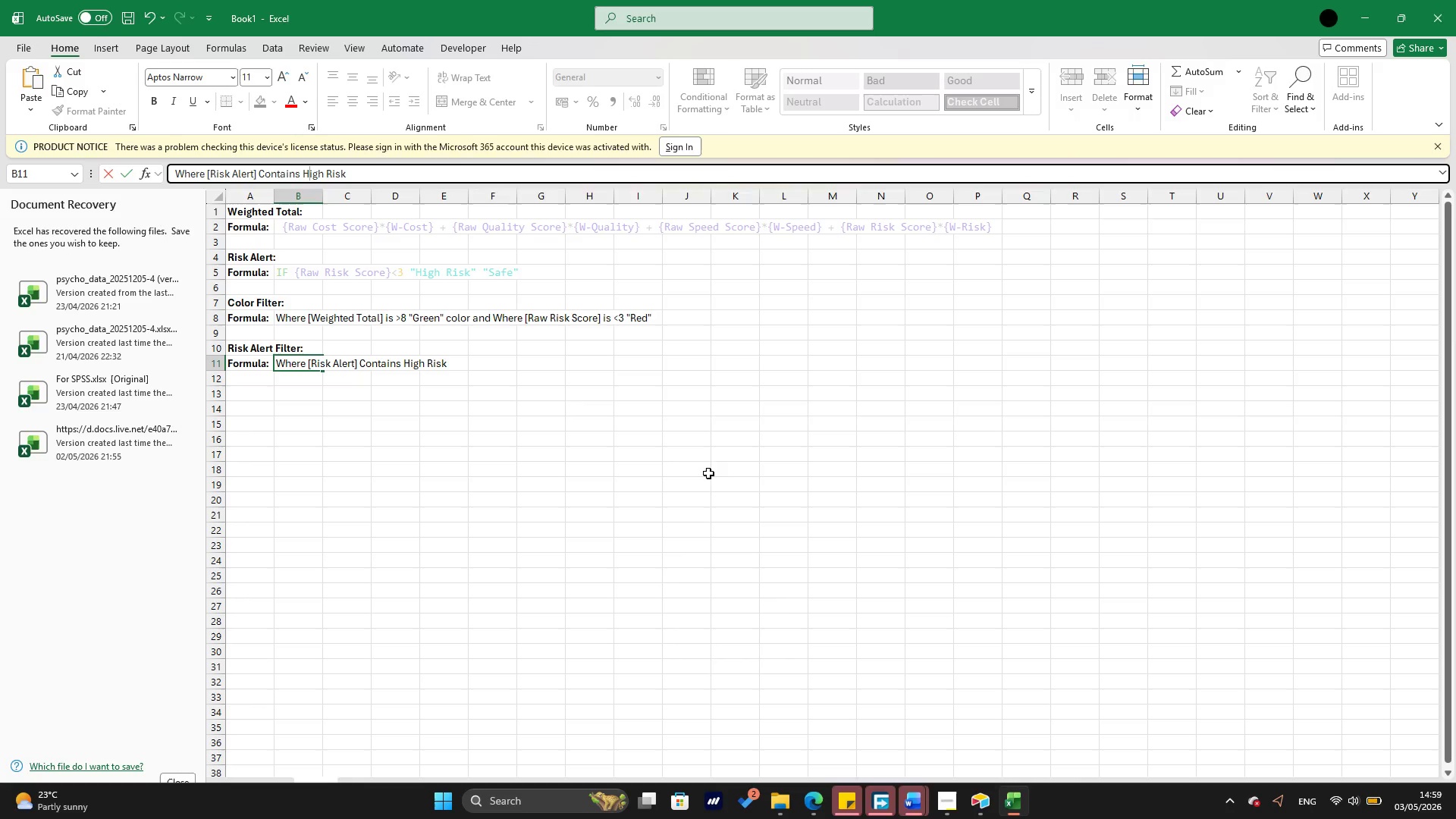 
left_click([343, 391])
 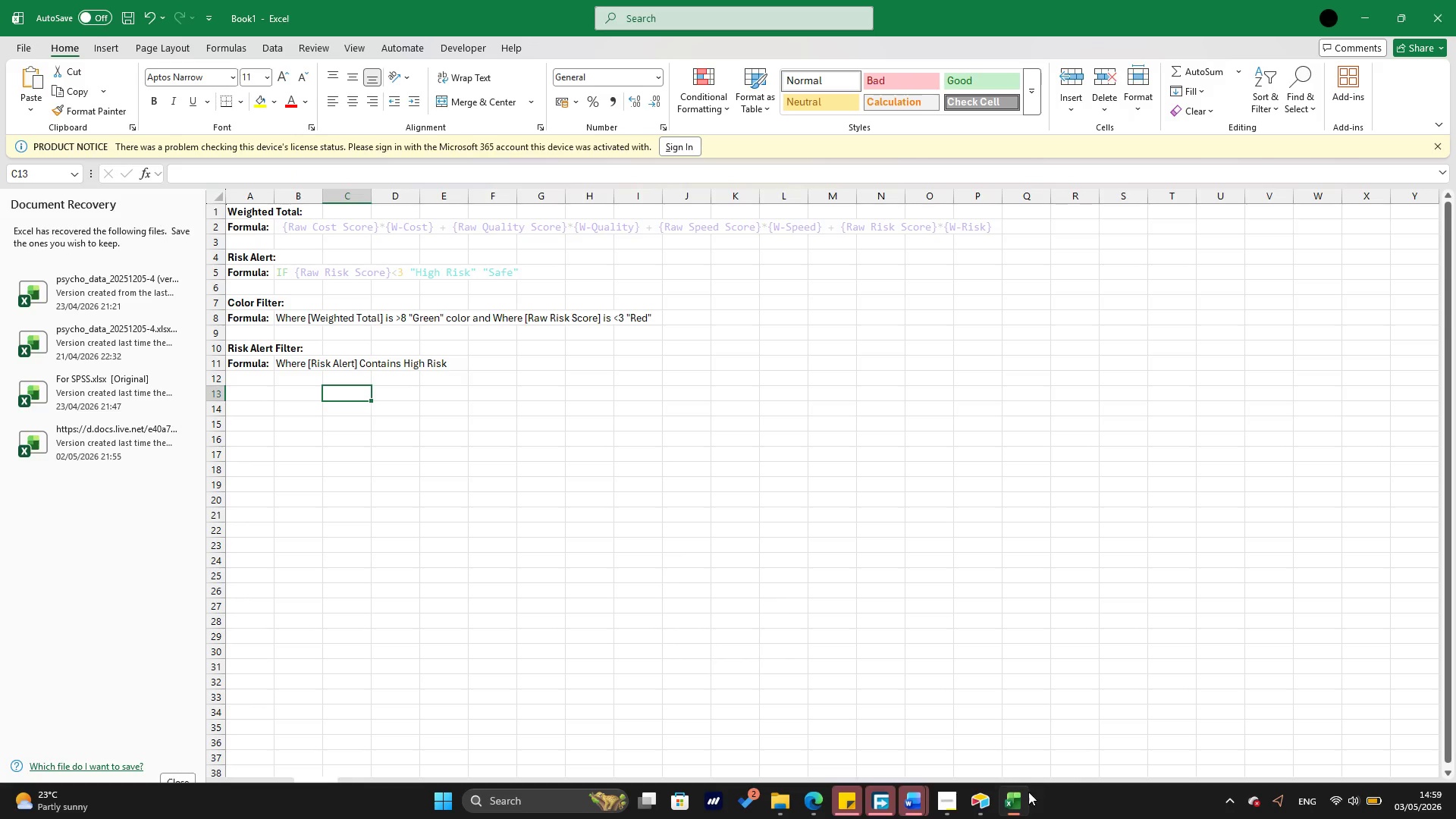 
left_click([981, 802])
 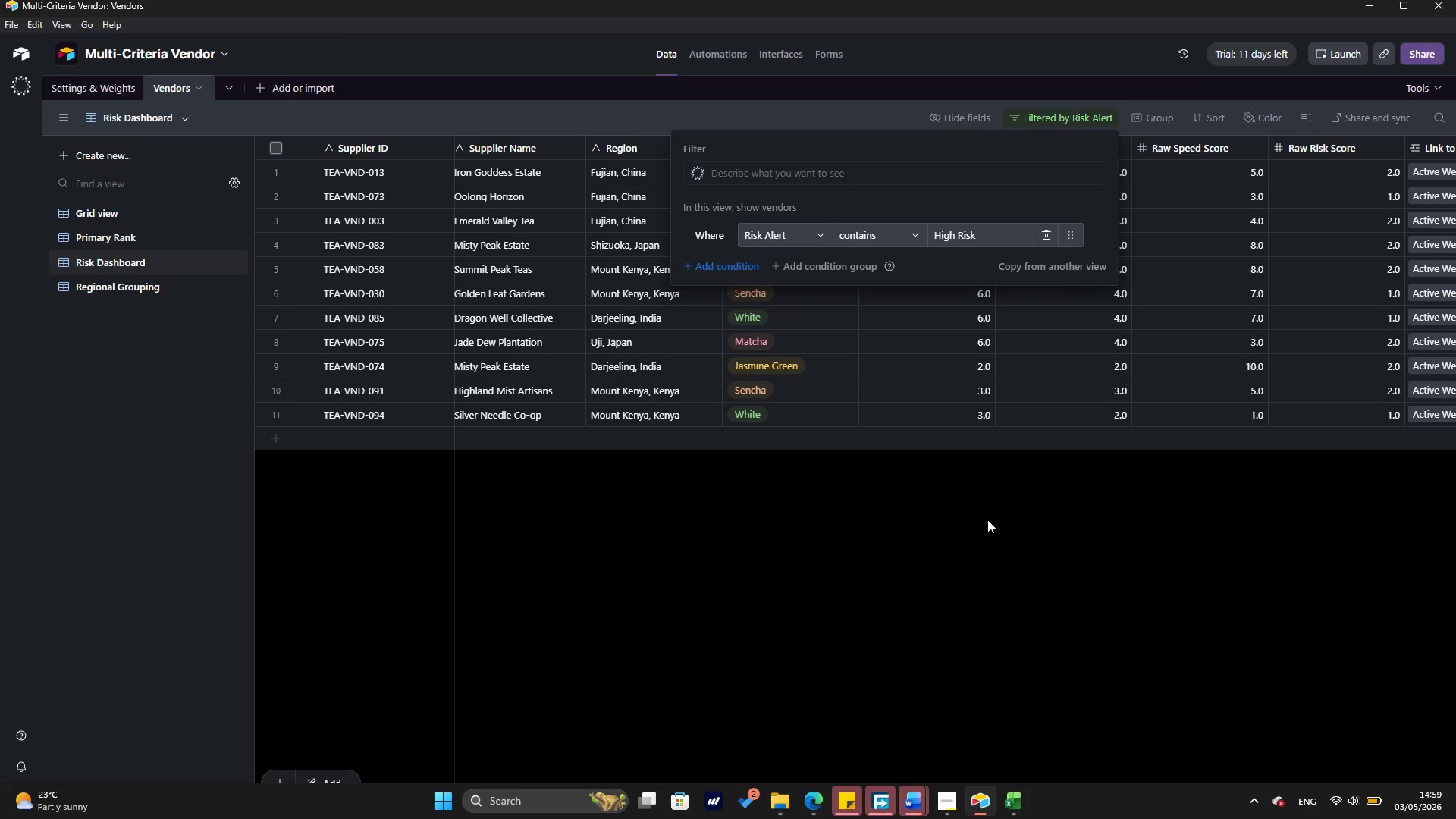 
left_click([987, 519])
 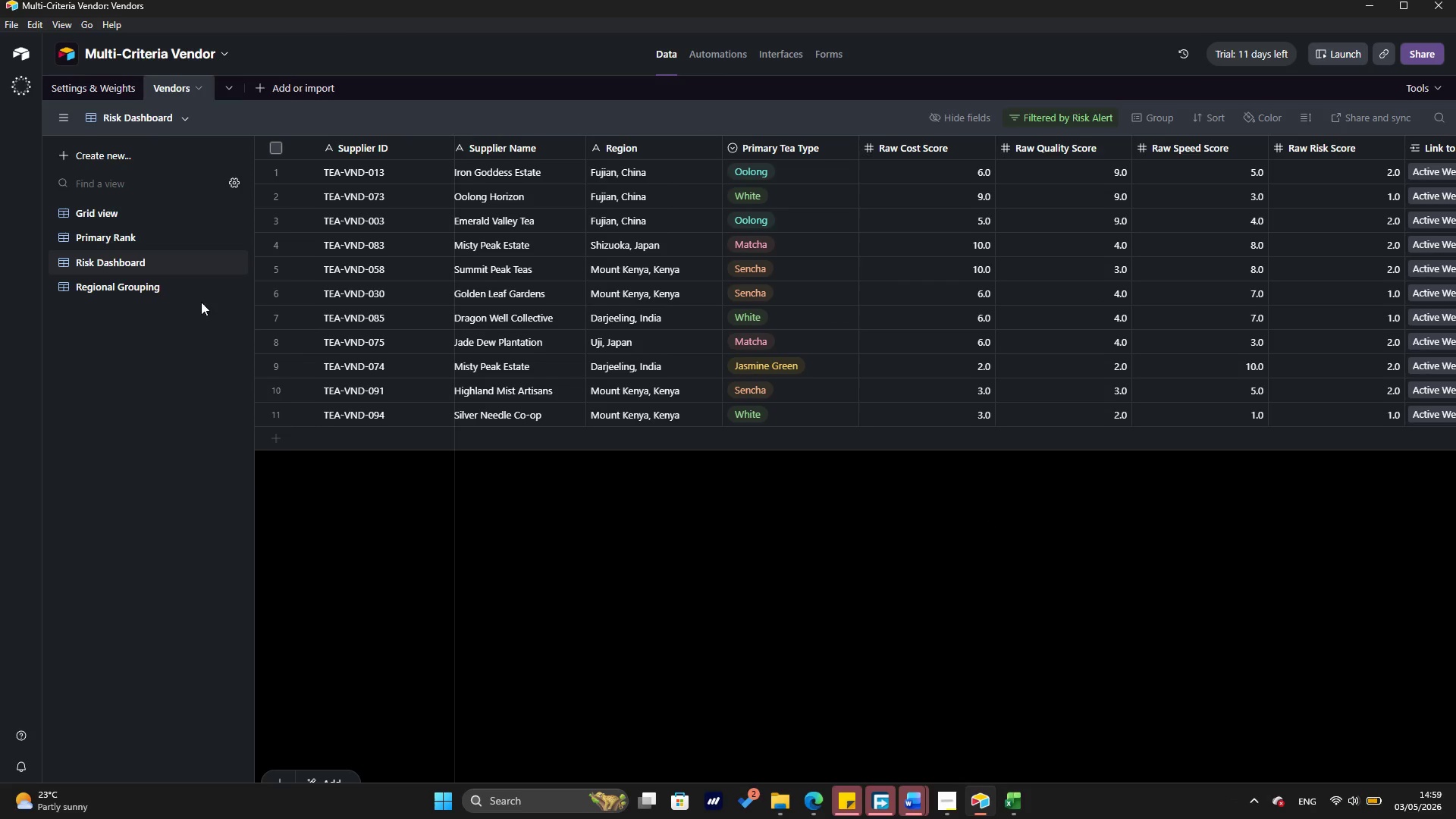 
left_click([184, 284])
 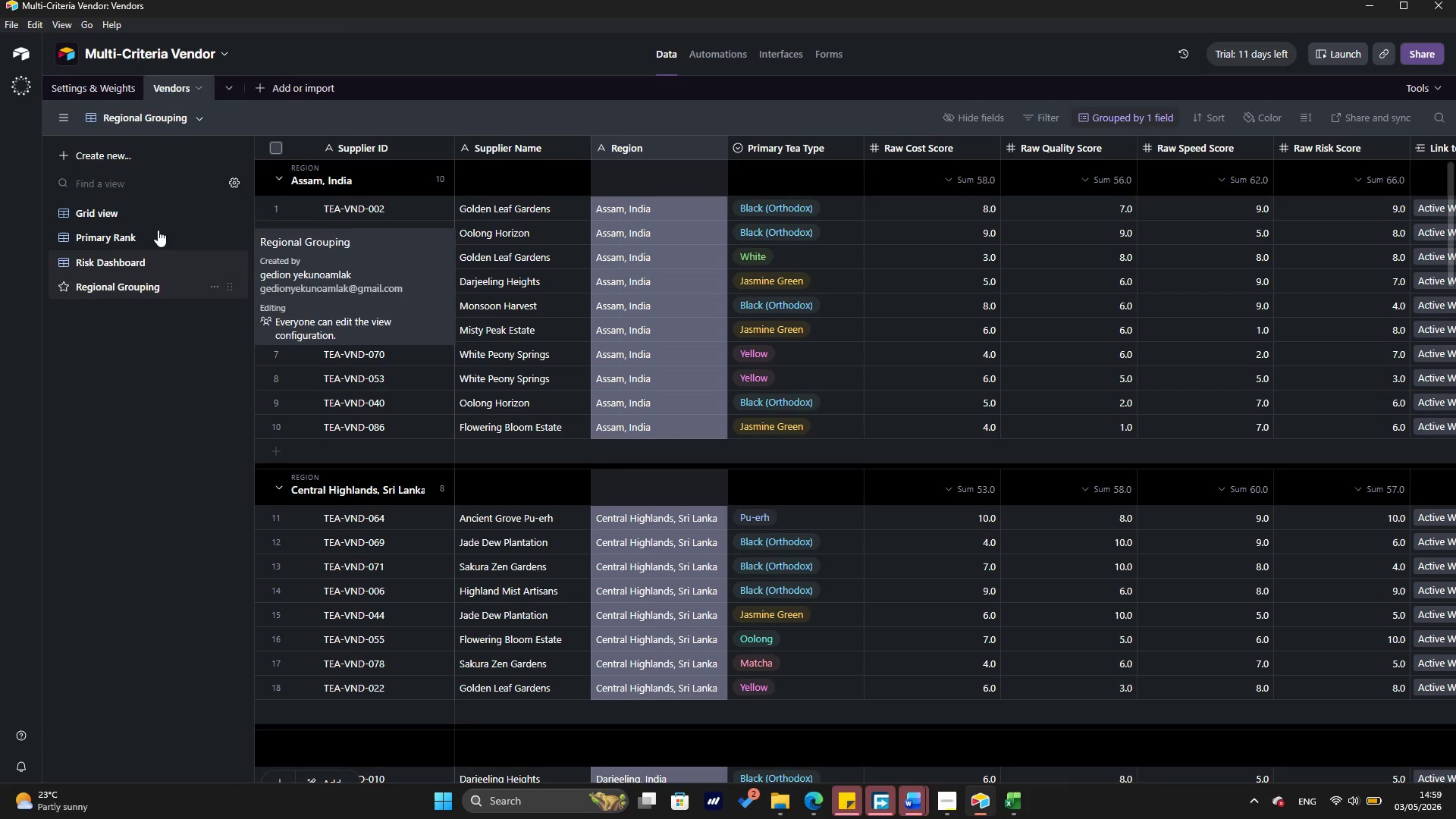 
left_click([150, 213])
 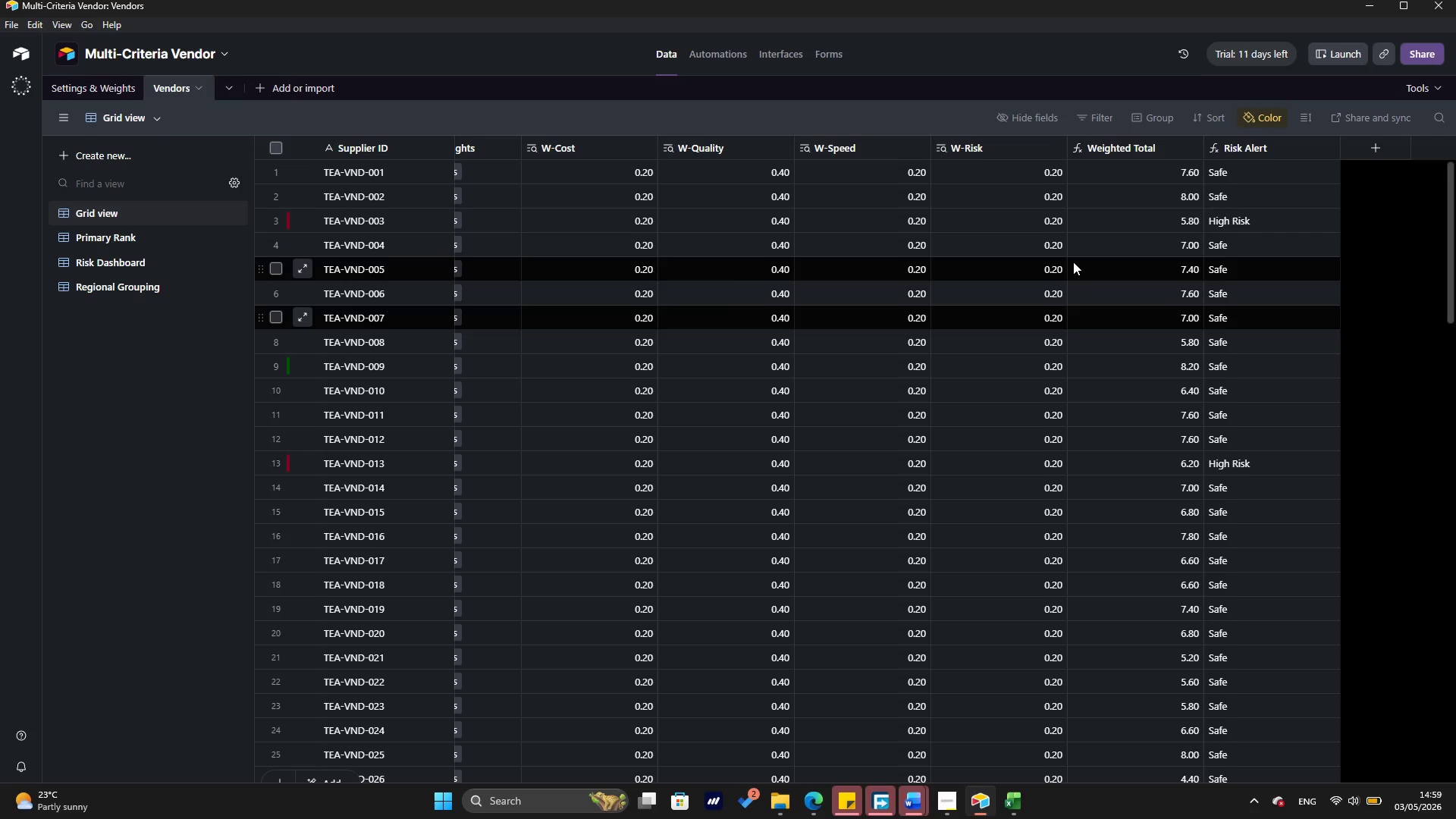 
wait(10.05)
 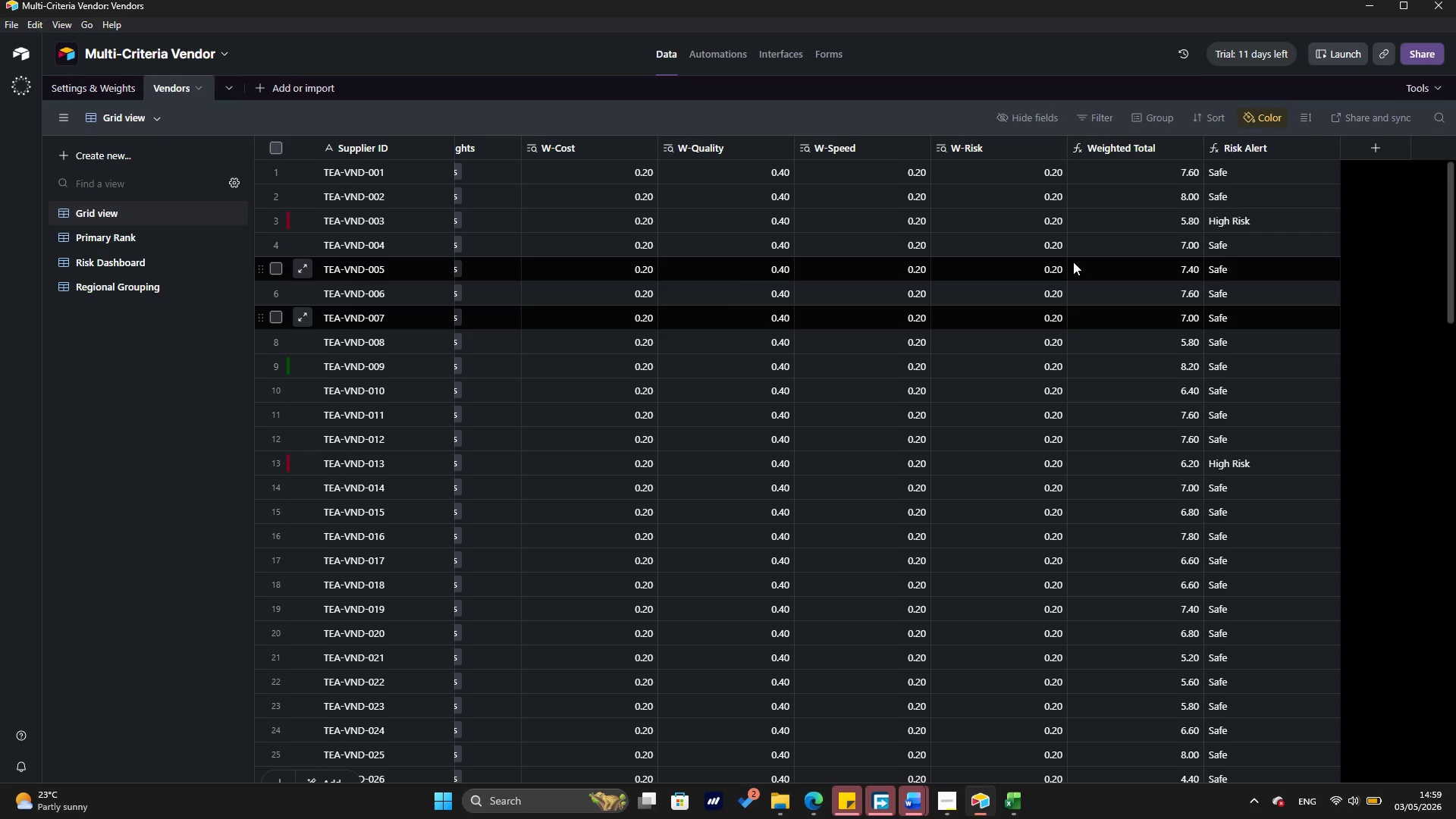 
left_click([1027, 794])
 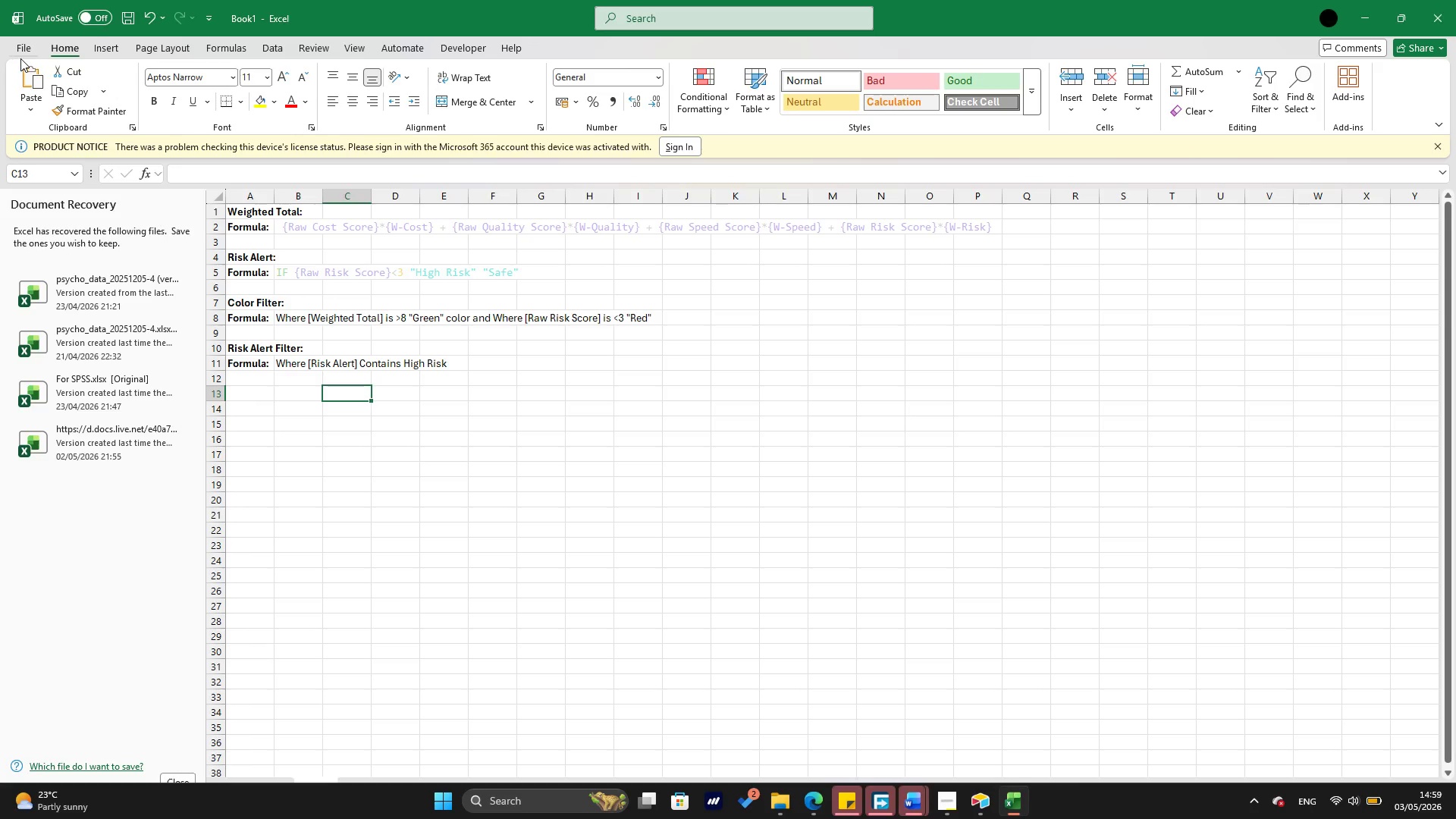 
left_click([24, 51])
 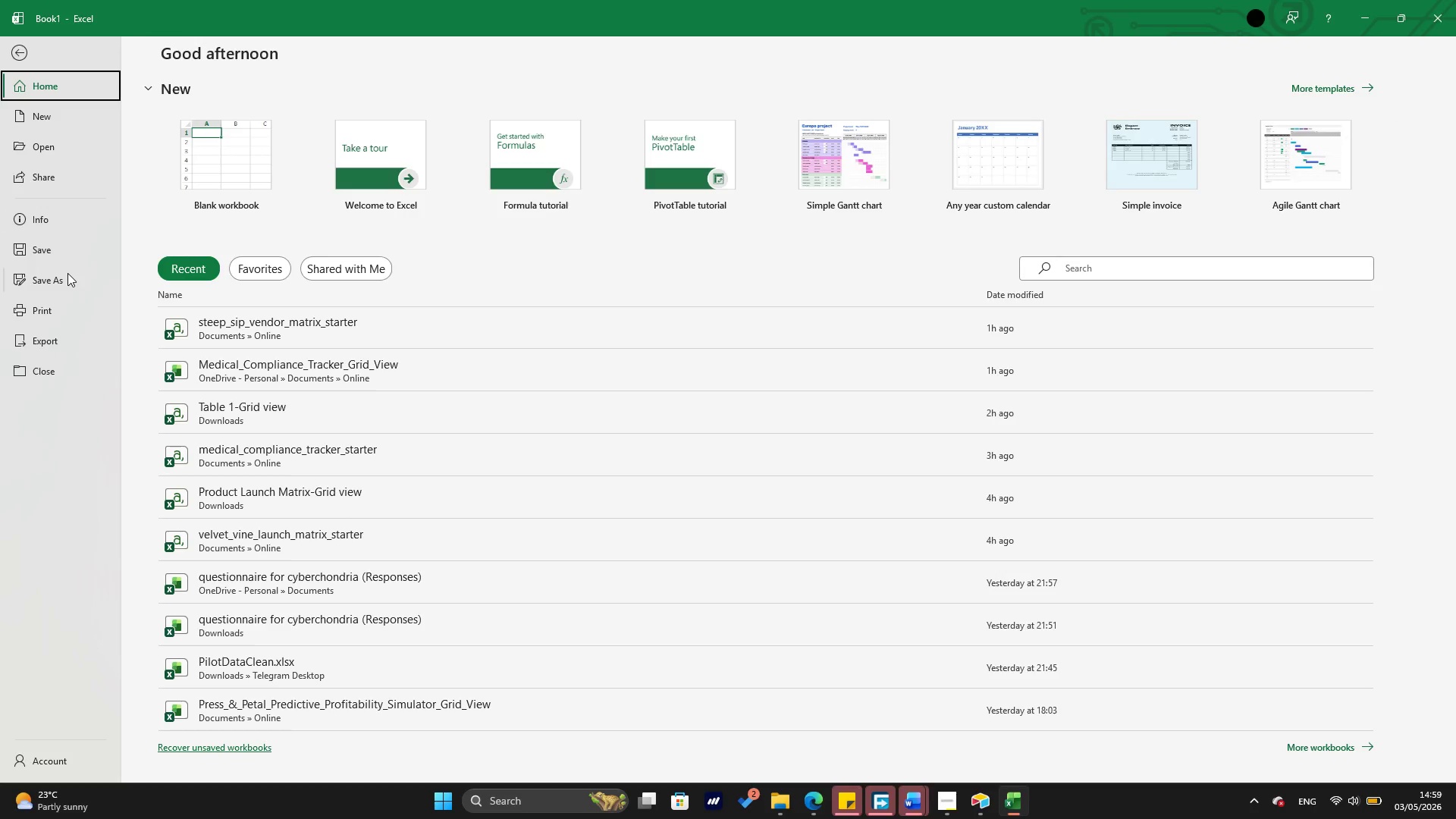 
left_click([67, 273])
 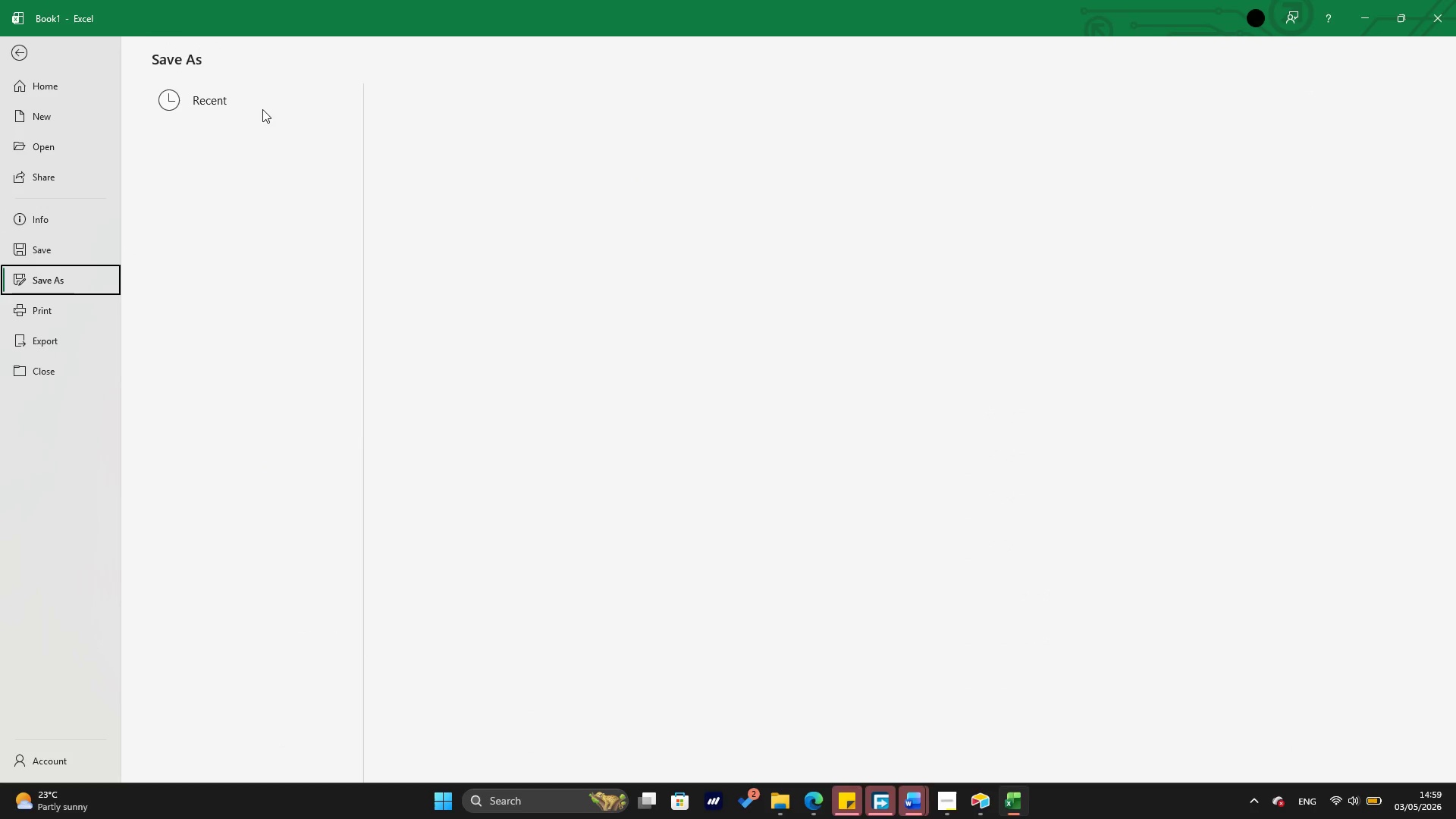 
mouse_move([278, 80])
 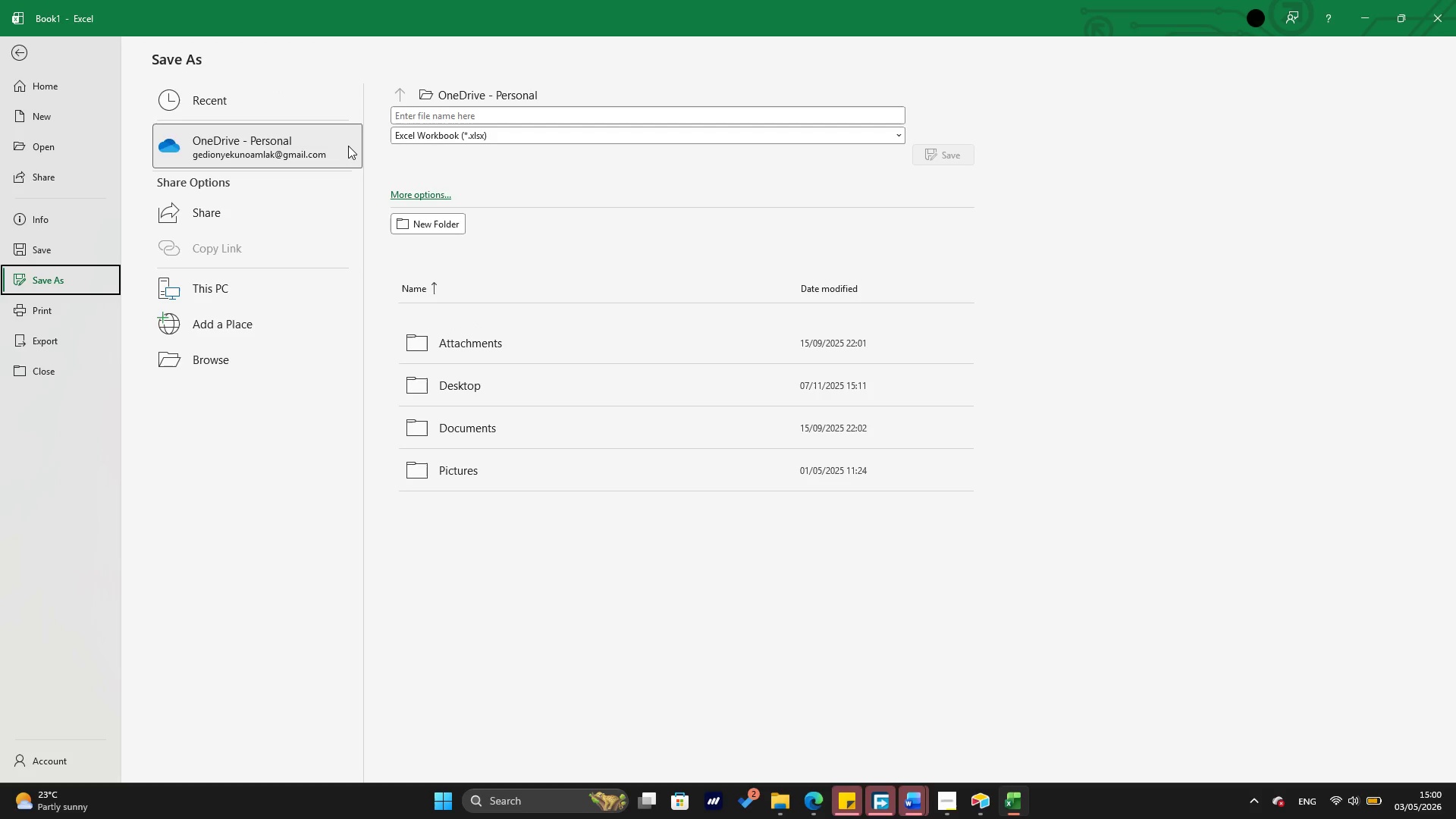 
wait(19.24)
 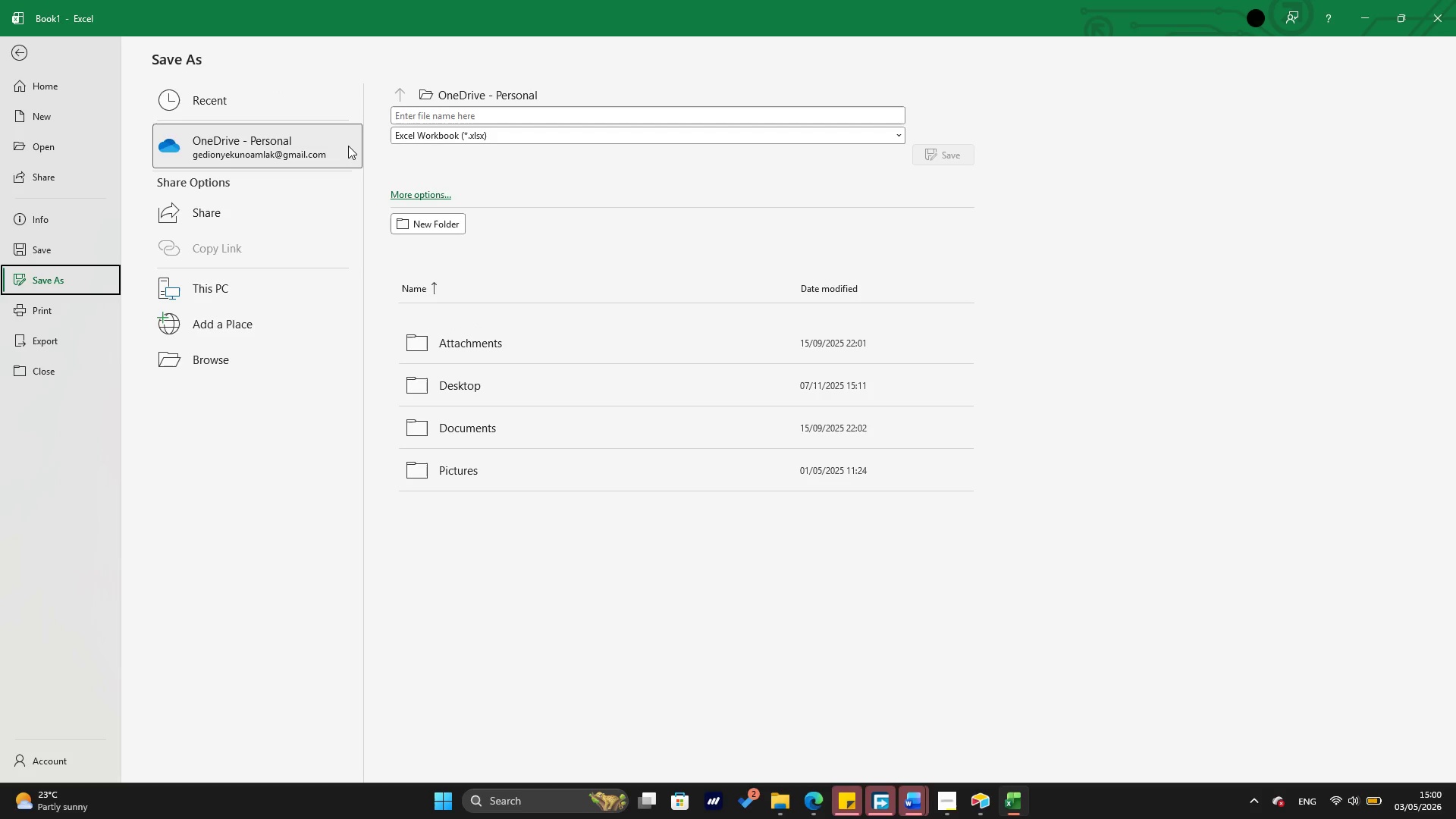 
left_click([467, 143])
 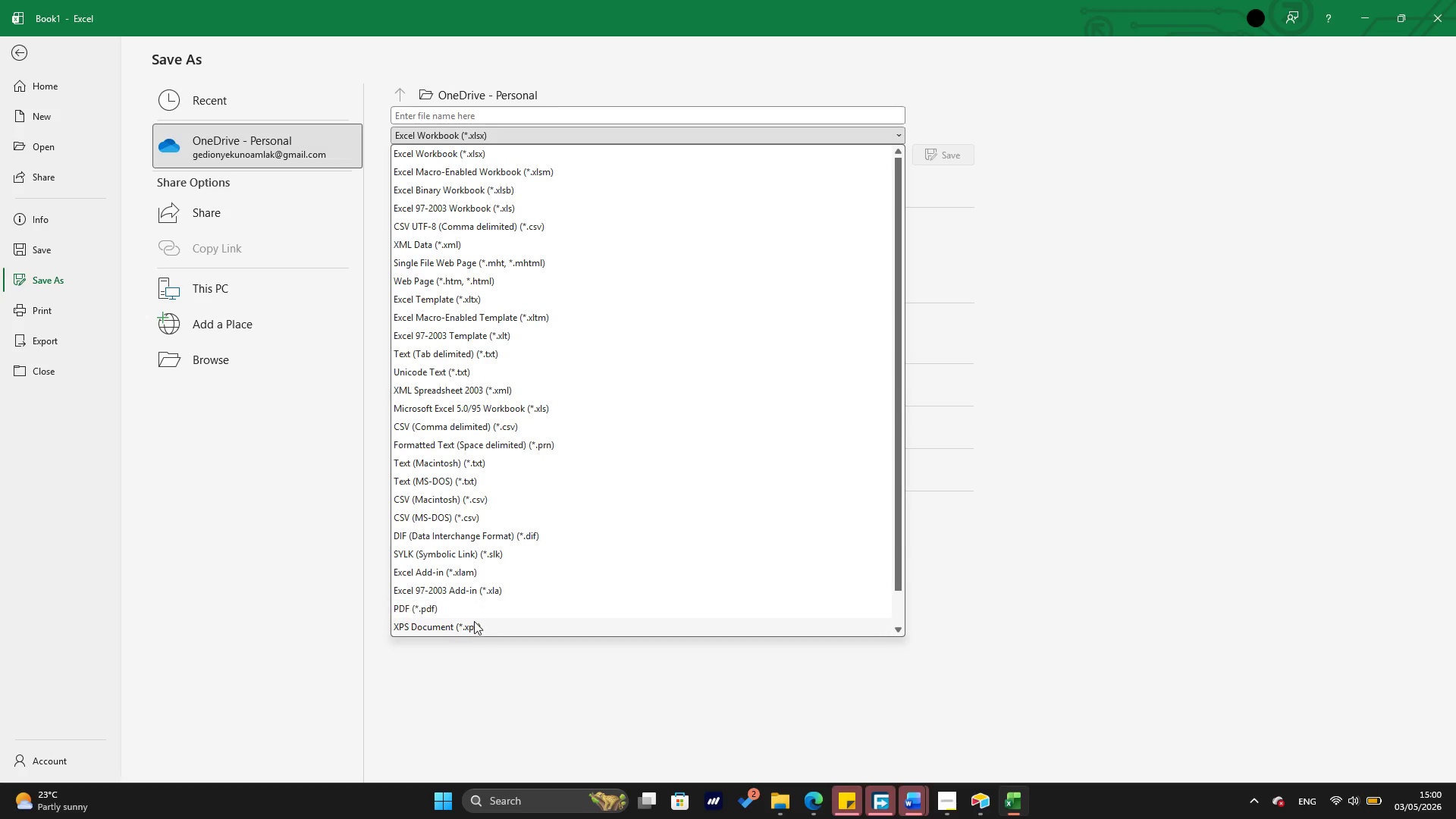 
left_click([483, 604])
 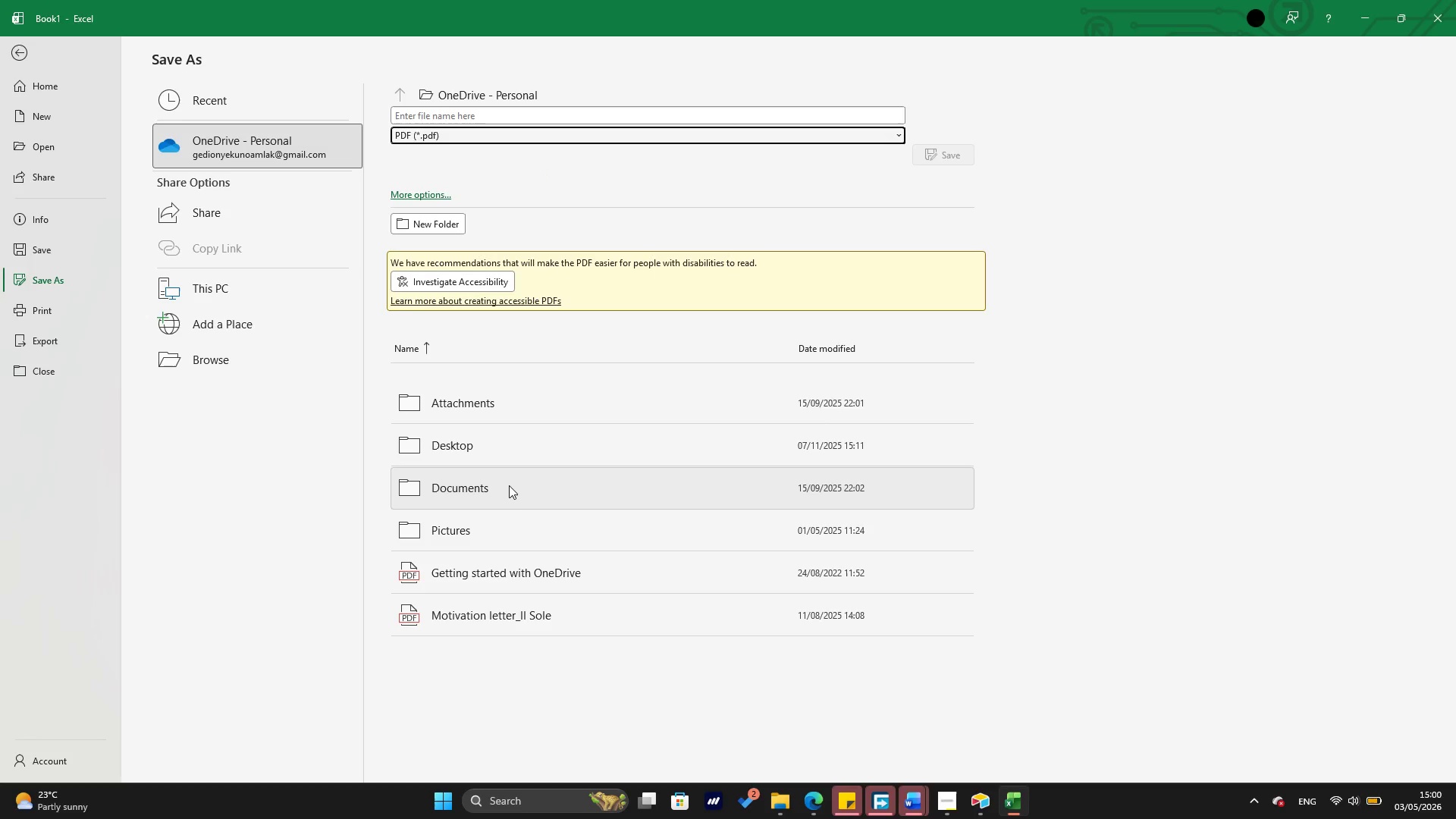 
double_click([510, 483])
 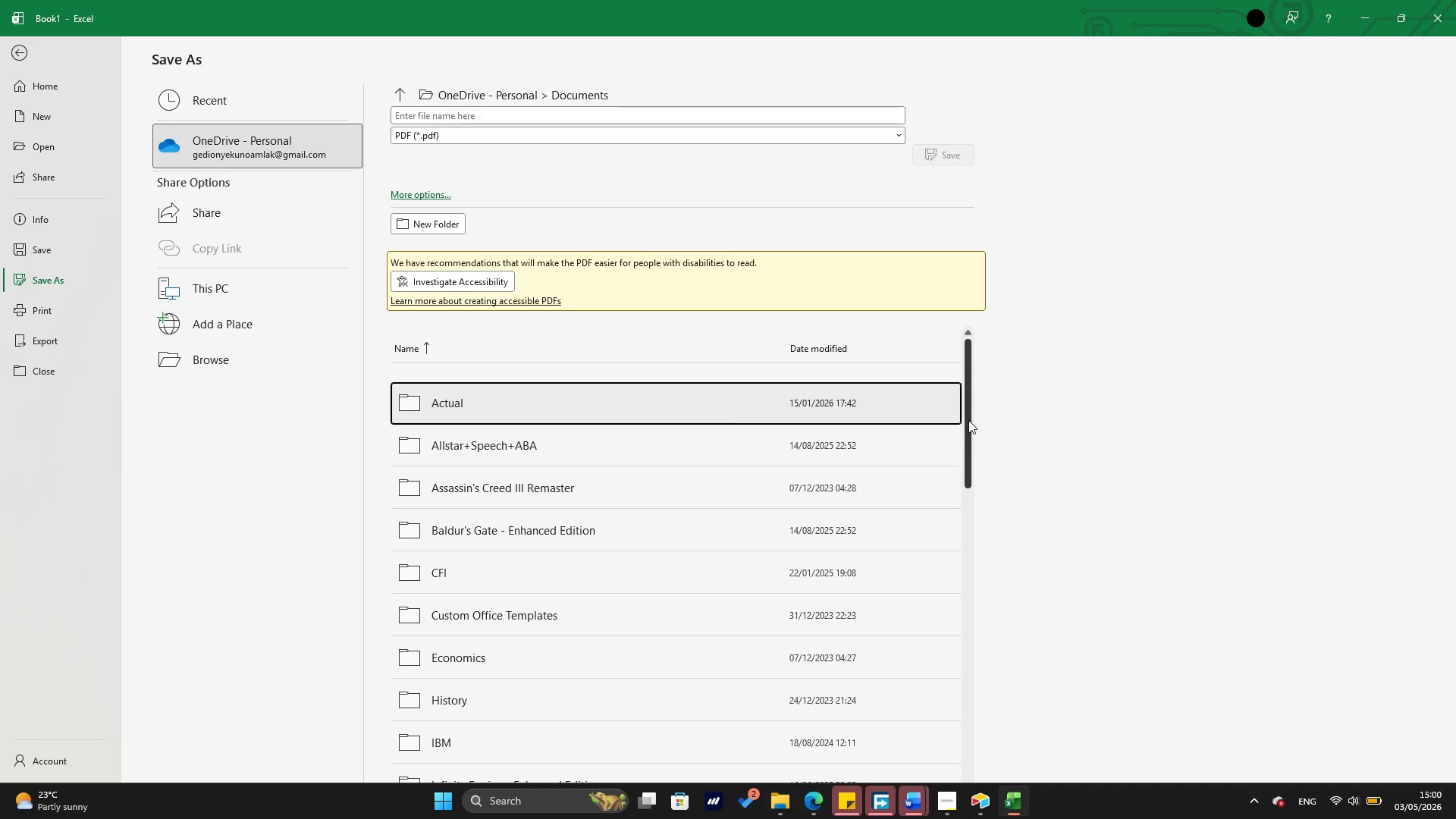 
left_click_drag(start_coordinate=[968, 420], to_coordinate=[994, 379])
 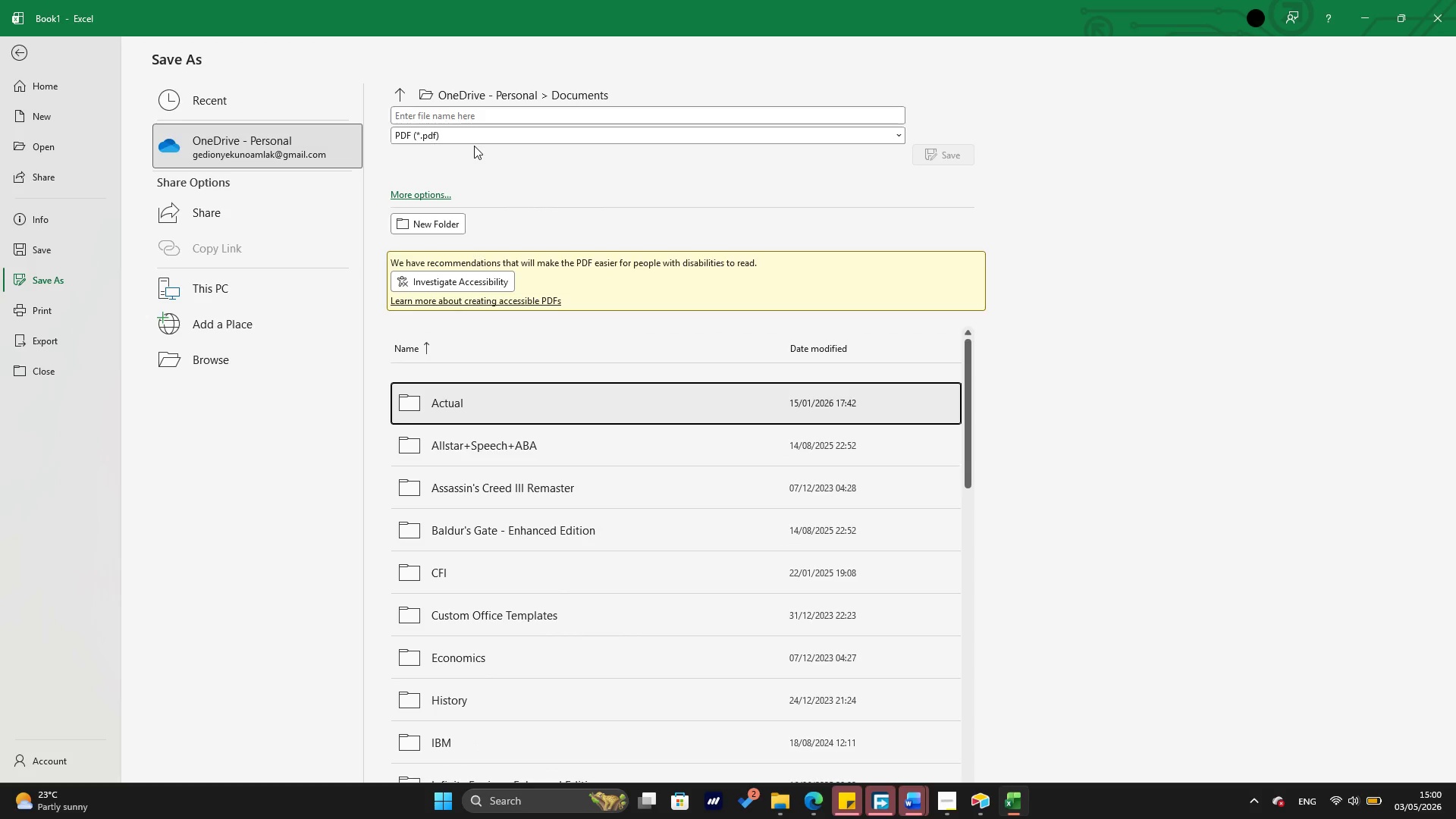 
wait(11.45)
 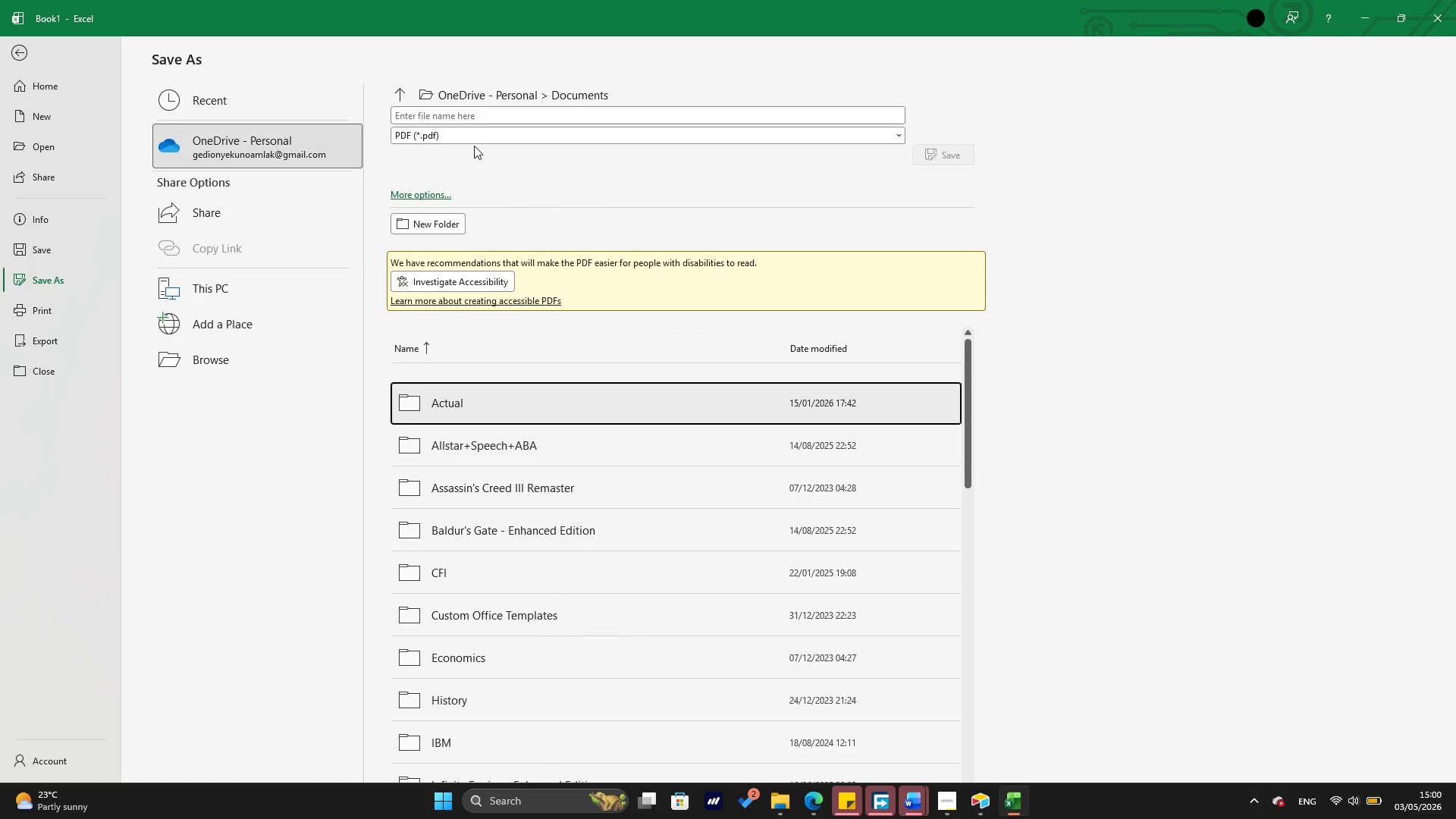 
left_click([215, 276])
 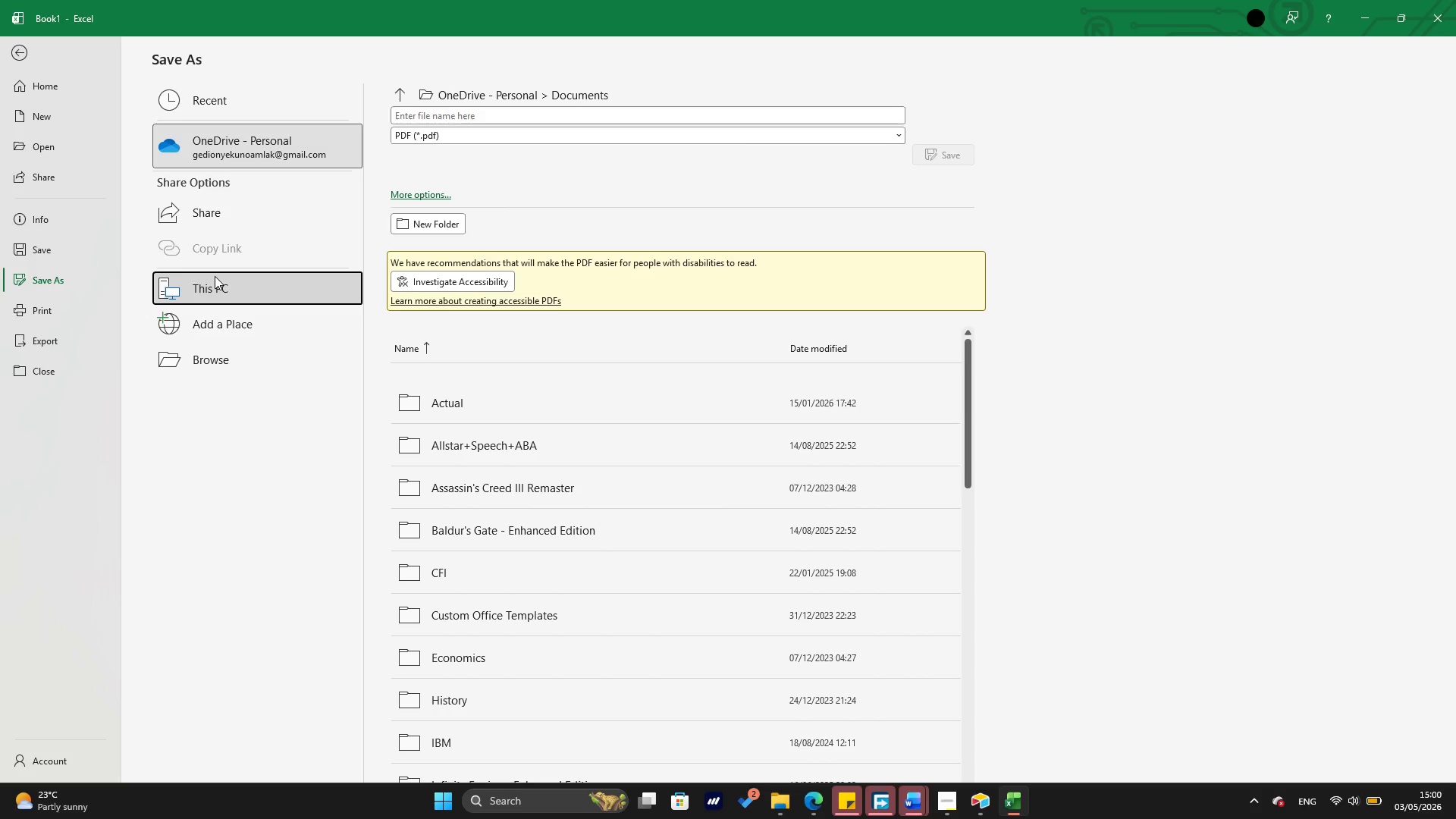 
double_click([215, 276])
 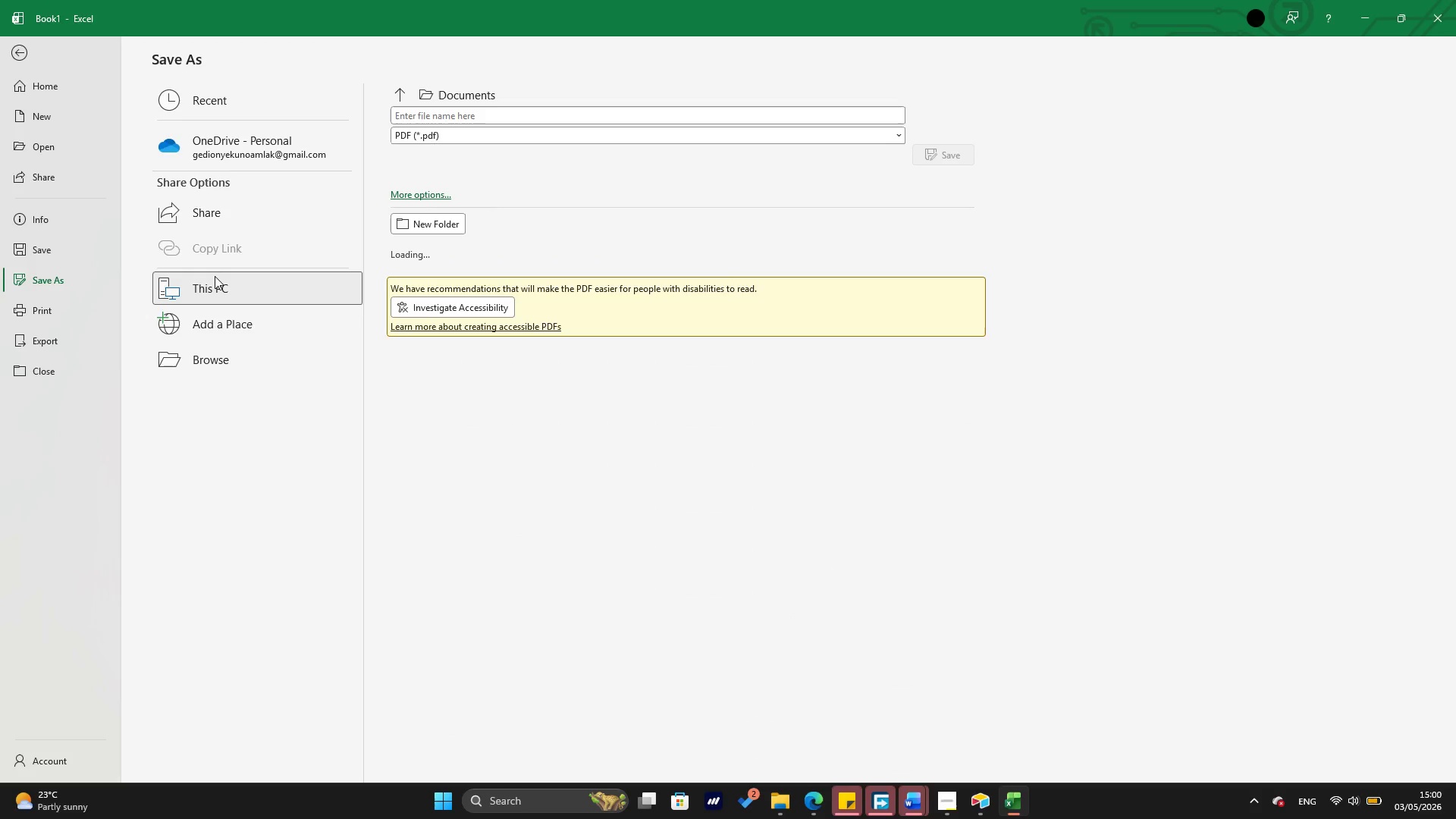 
wait(16.88)
 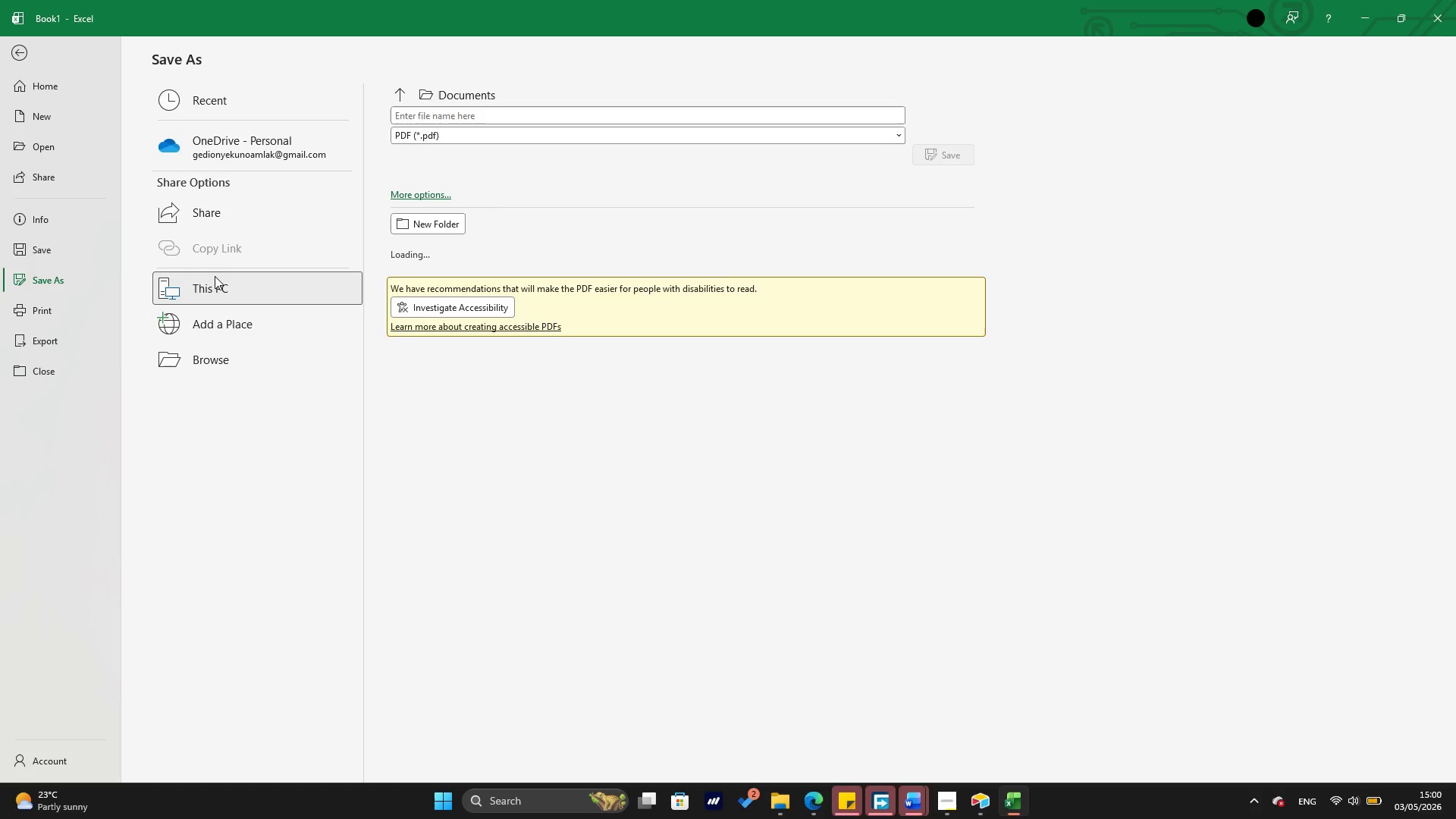 
left_click_drag(start_coordinate=[118, 168], to_coordinate=[125, 207])
 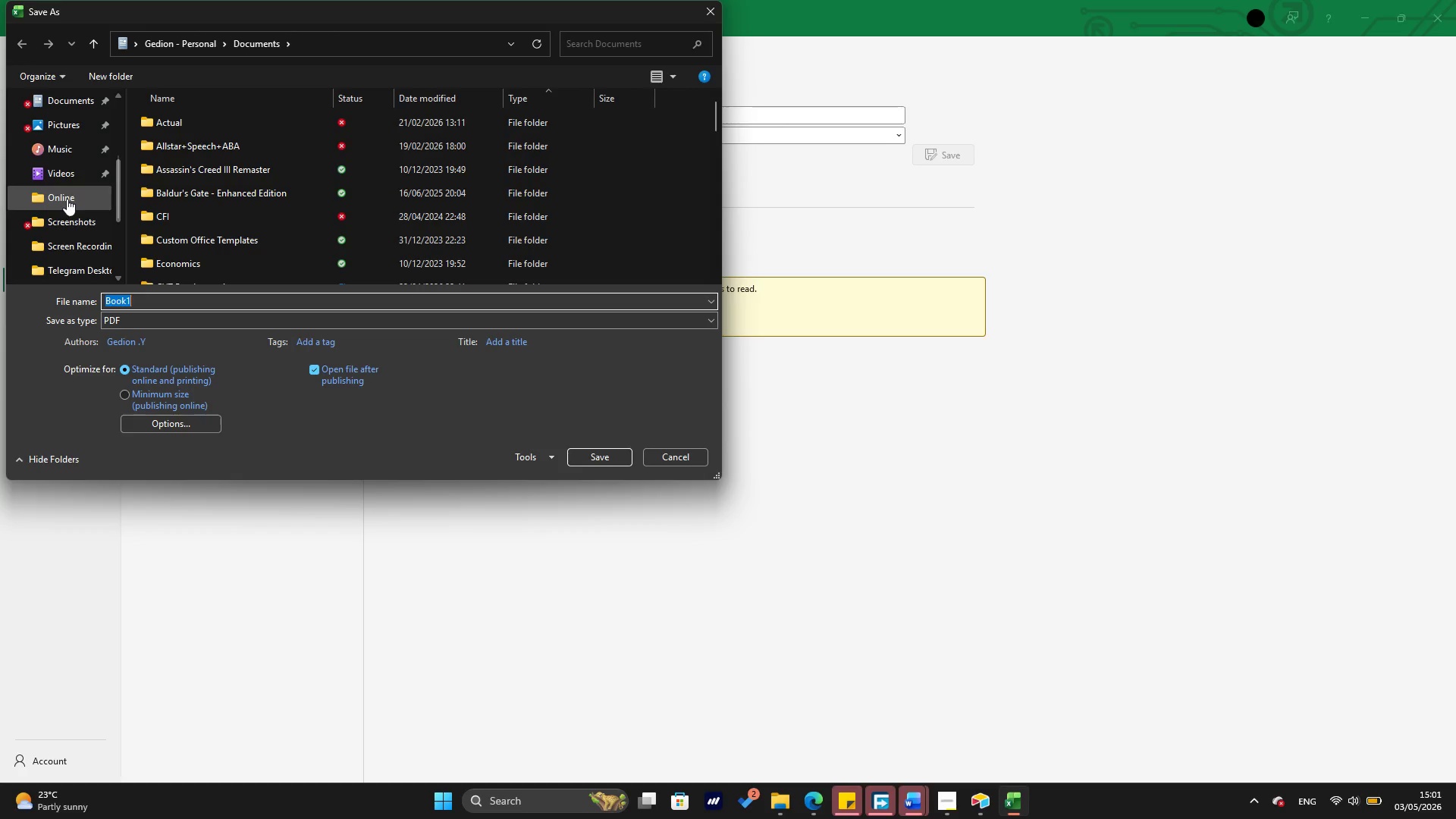 
left_click([67, 199])
 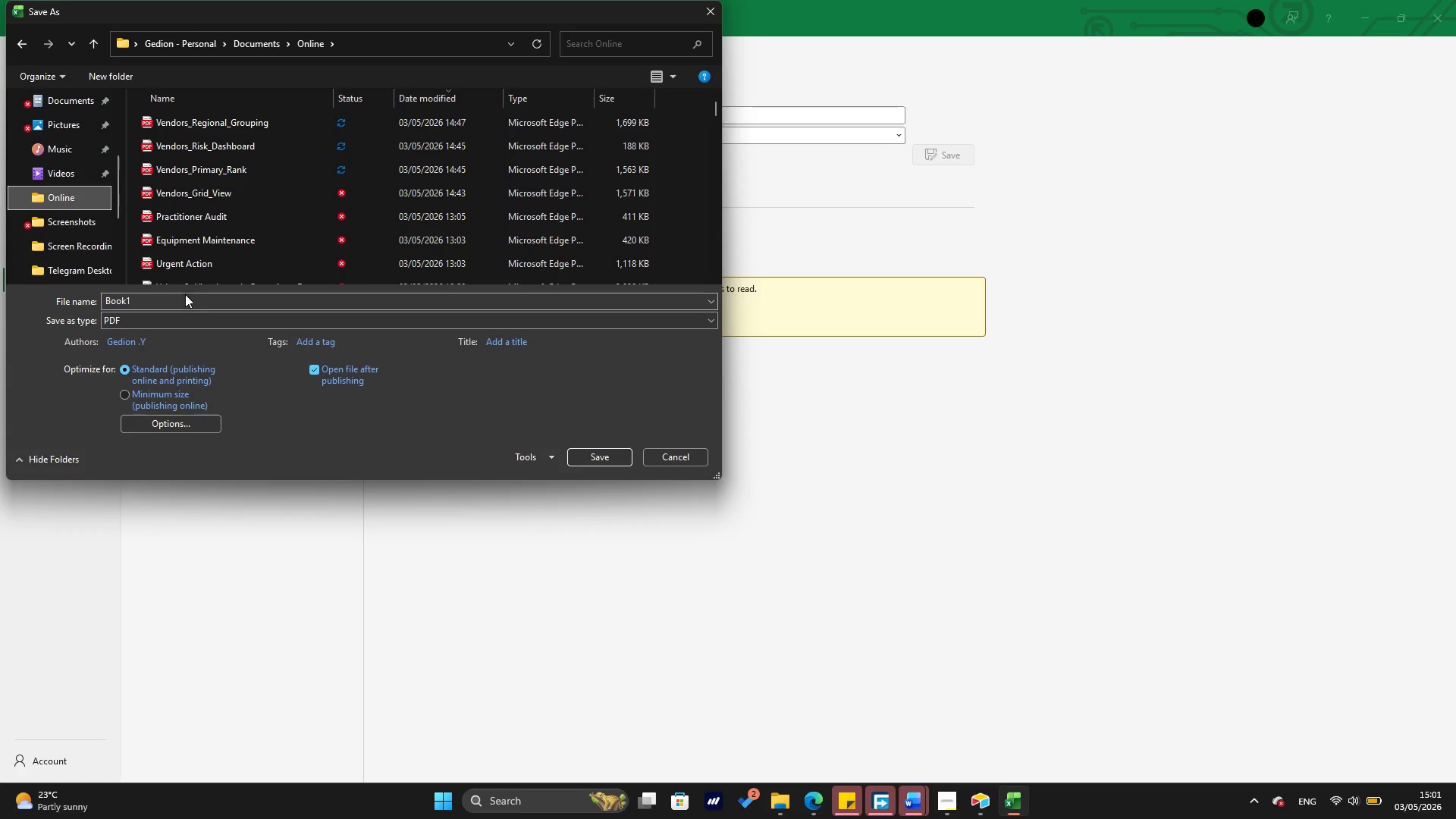 
left_click([184, 296])
 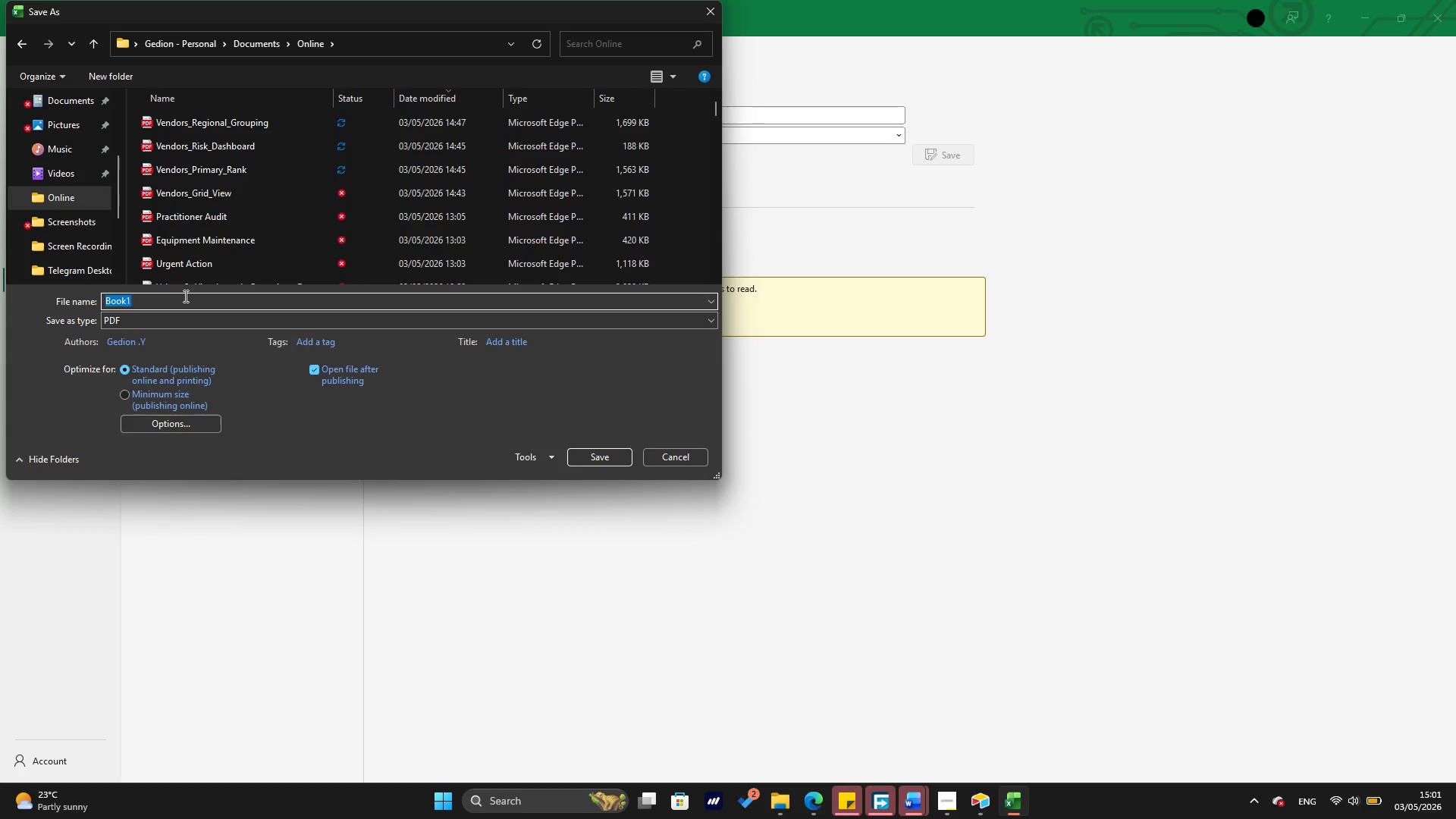 
key(Backspace)
type(Vendors_Formula_Log)
 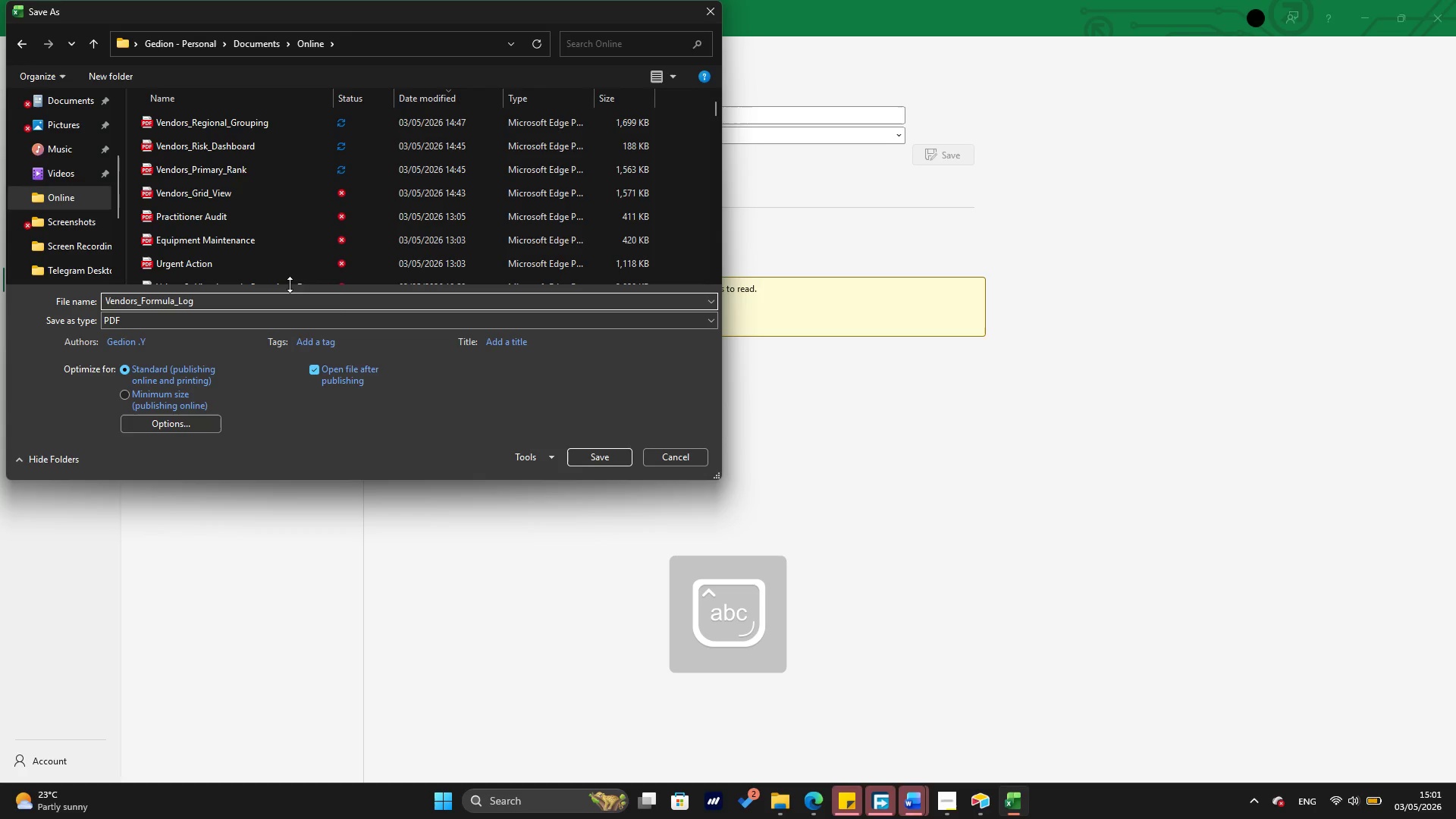 
left_click([599, 450])
 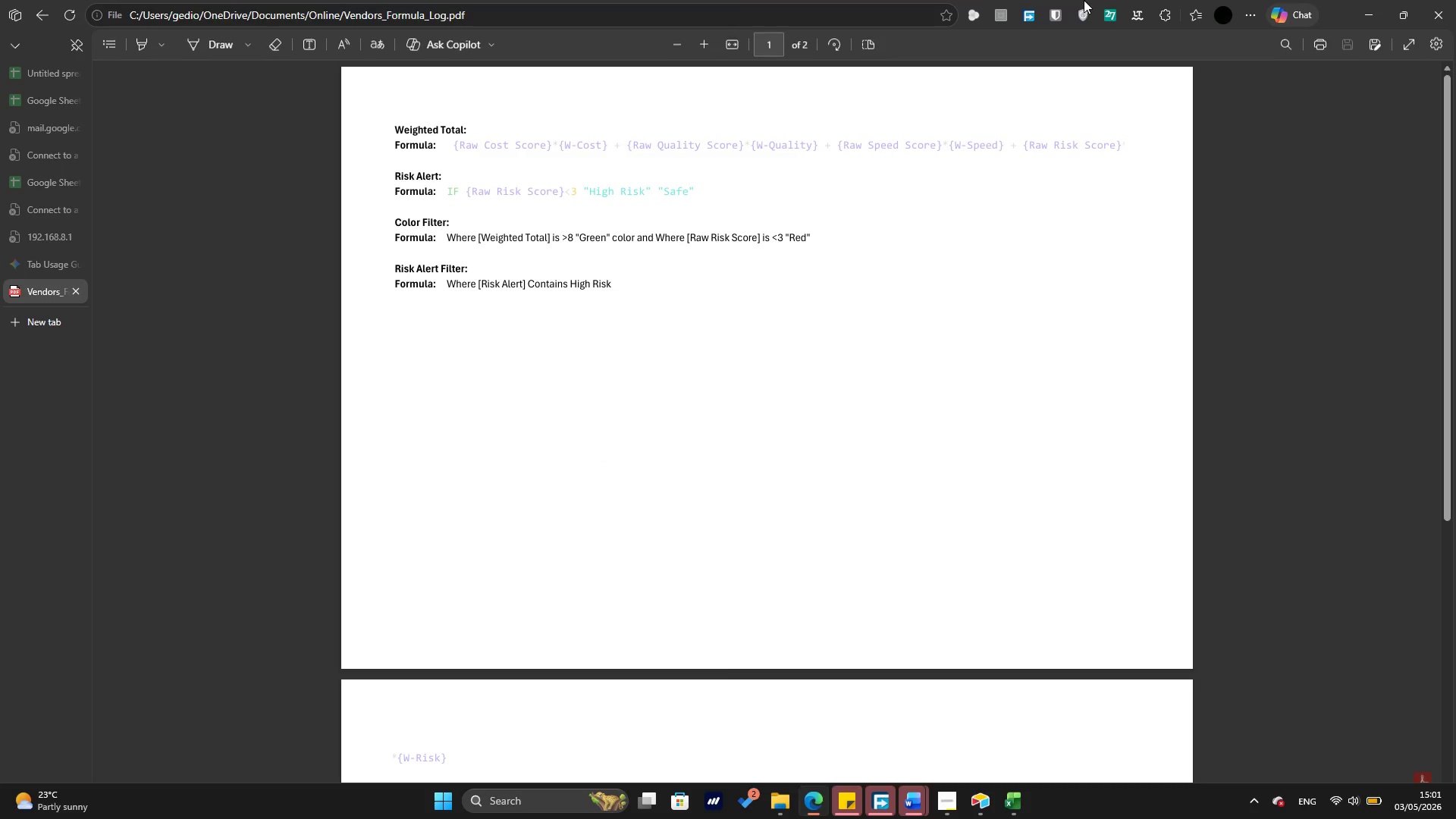 
wait(5.58)
 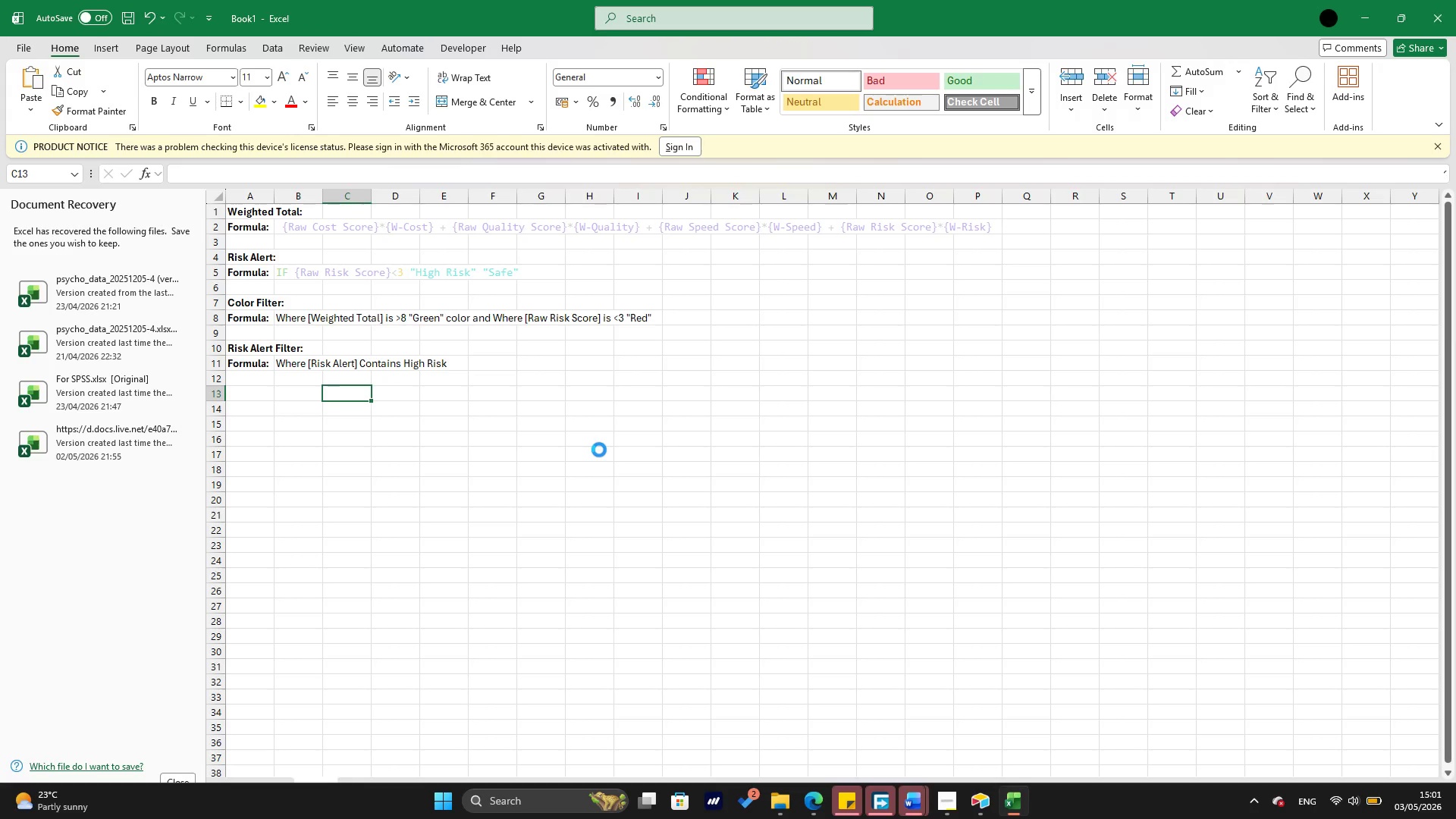 
left_click_drag(start_coordinate=[1454, 284], to_coordinate=[1455, 265])
 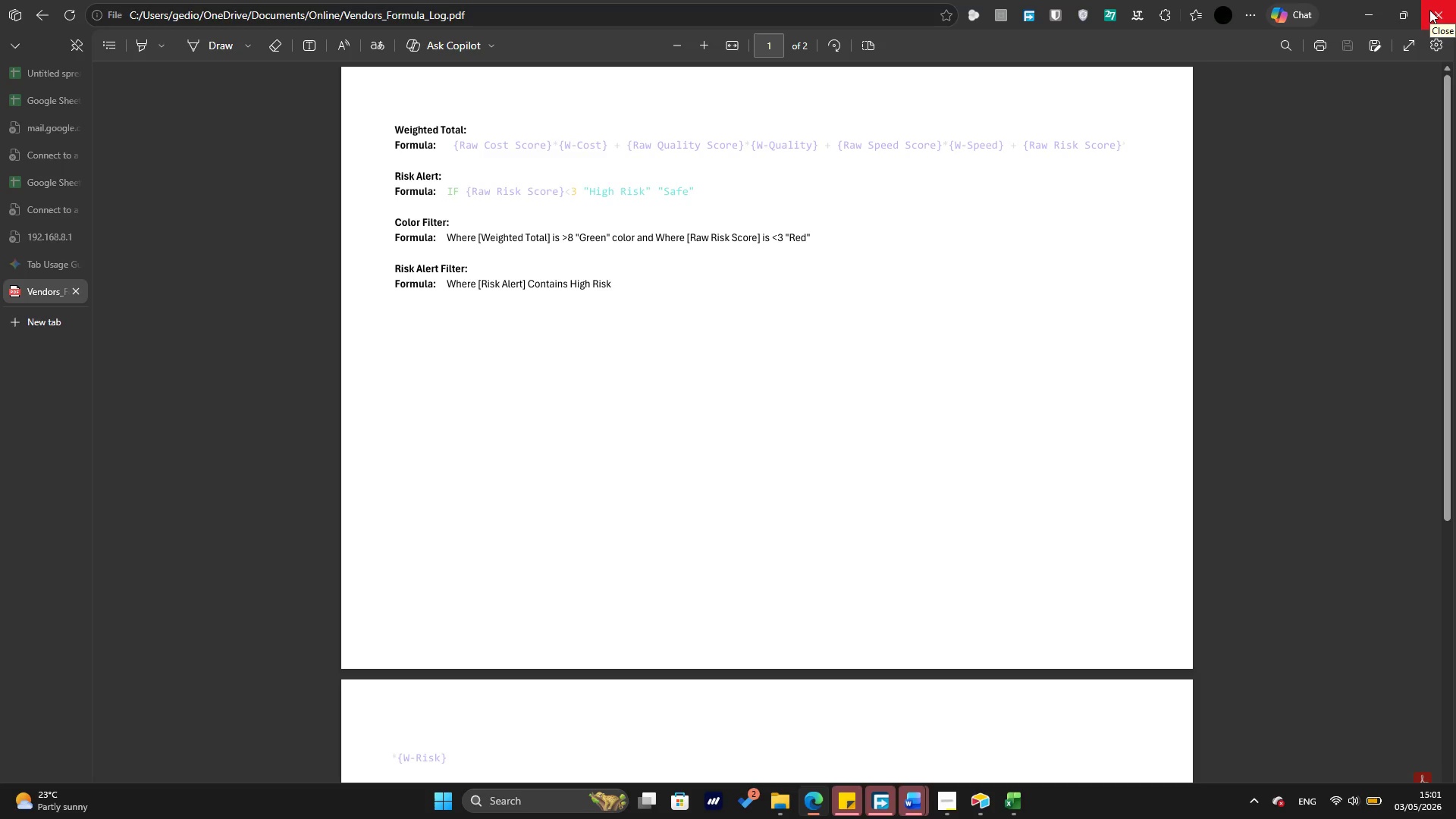 
left_click([1371, 16])
 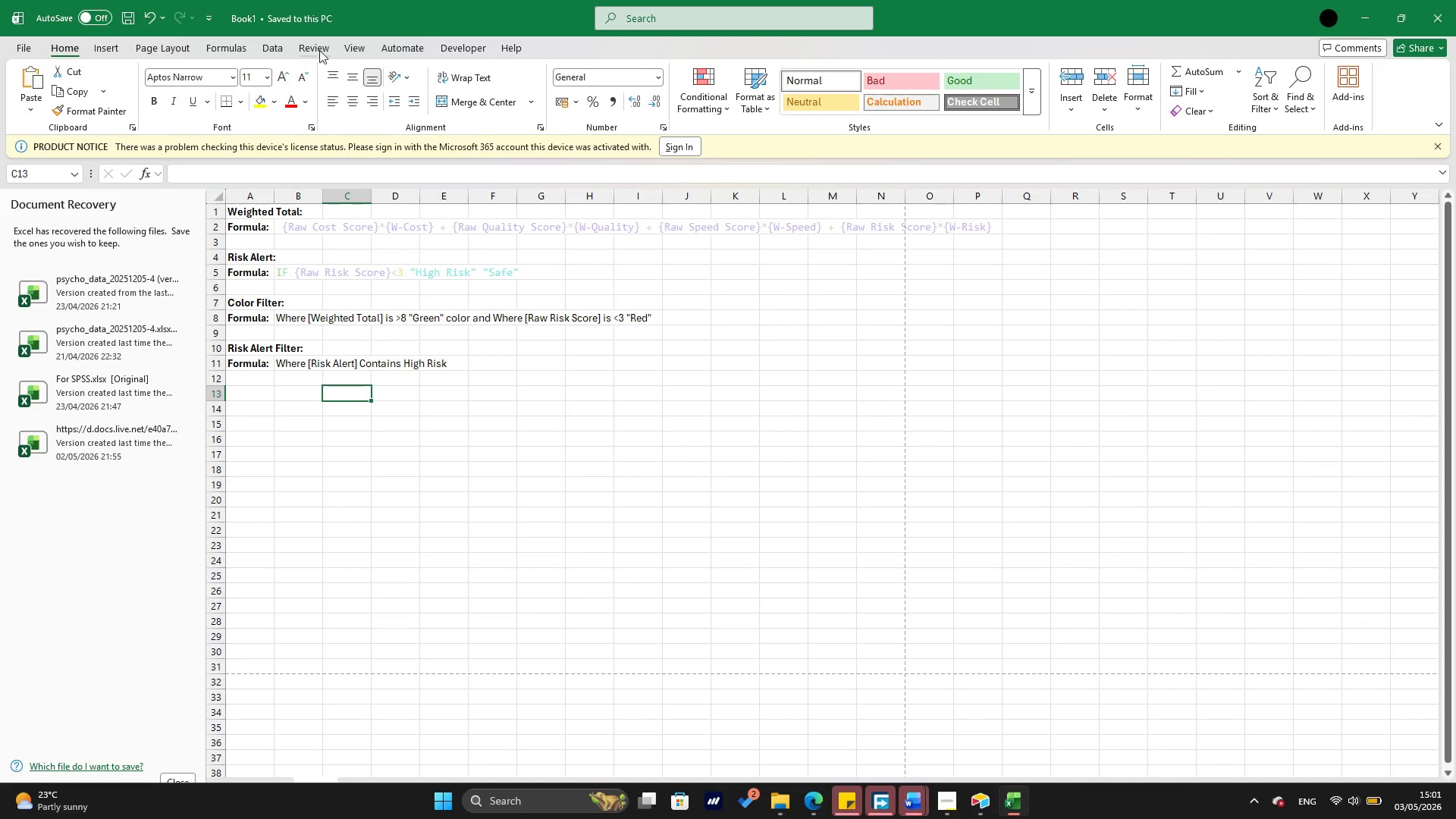 
left_click([371, 43])
 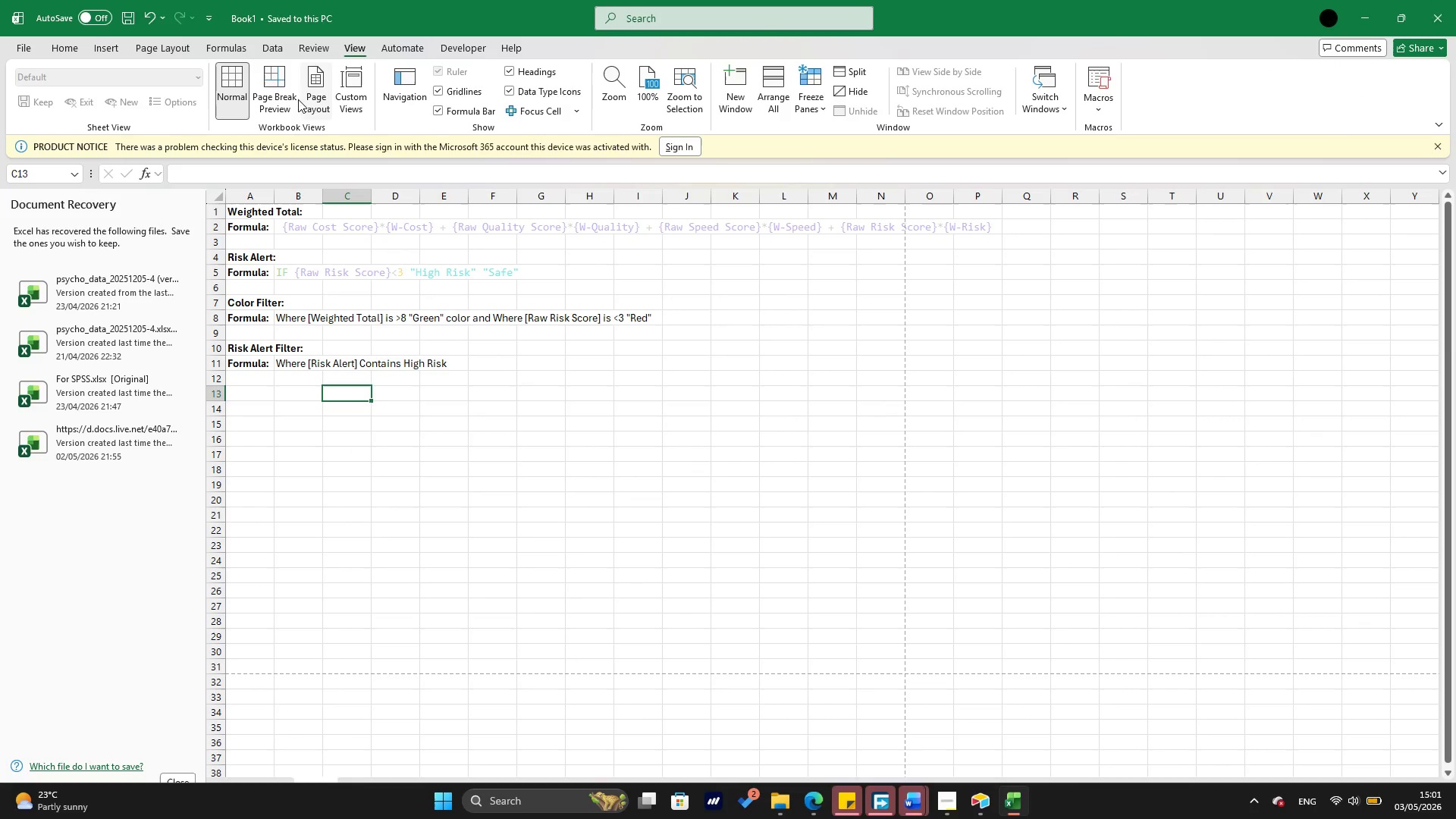 
left_click([288, 90])
 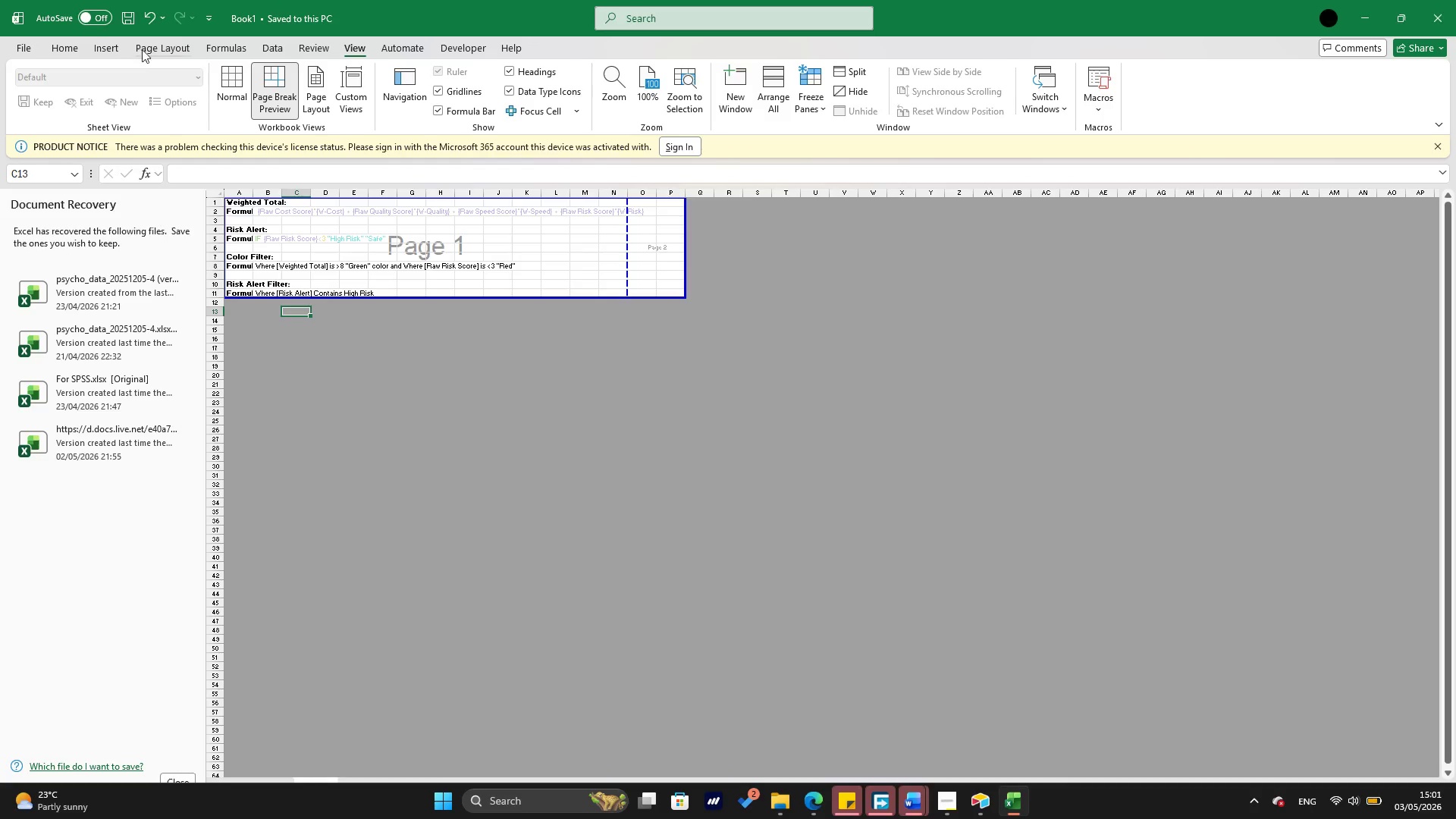 
left_click([187, 41])
 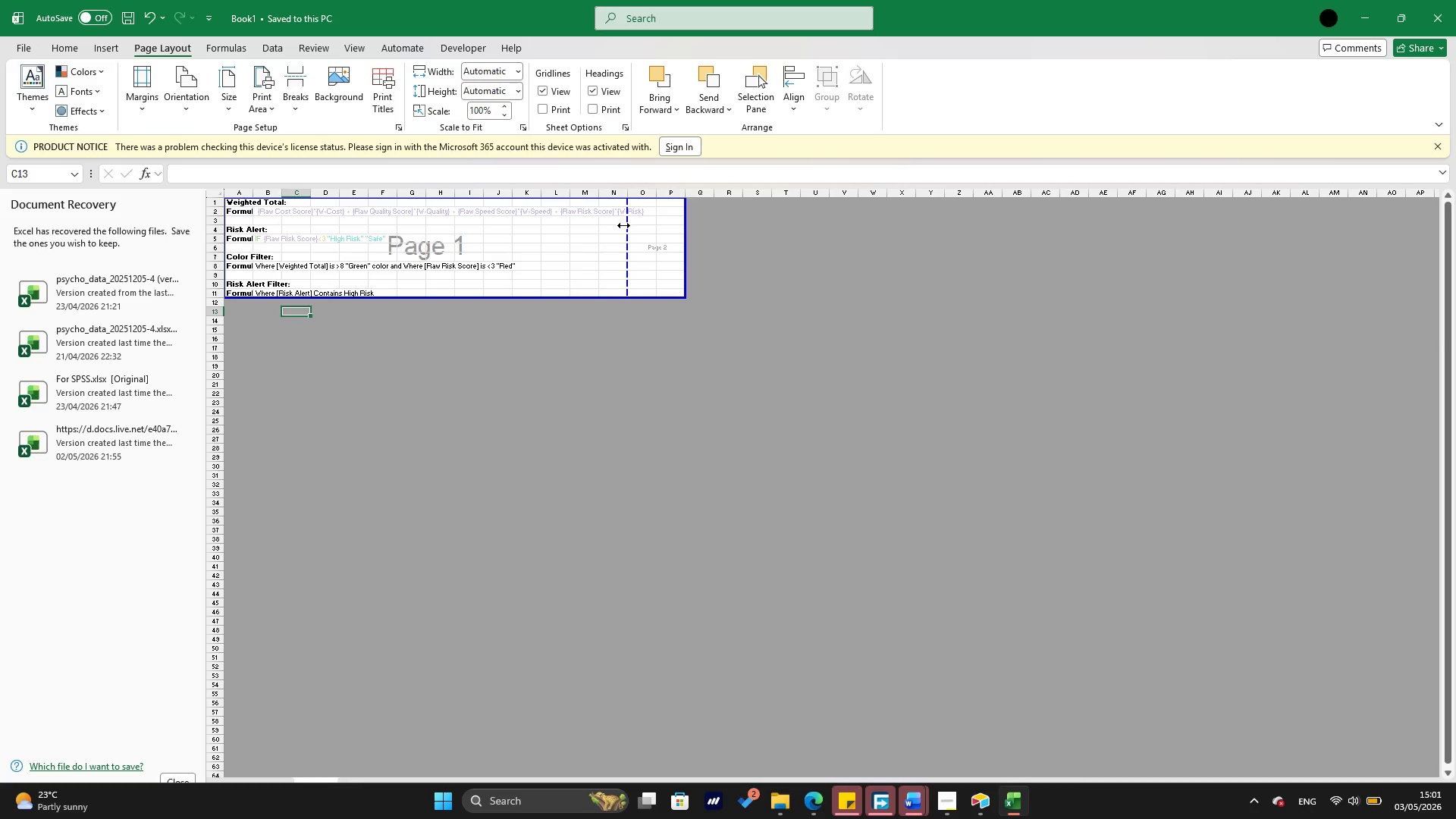 
left_click_drag(start_coordinate=[625, 225], to_coordinate=[652, 231])
 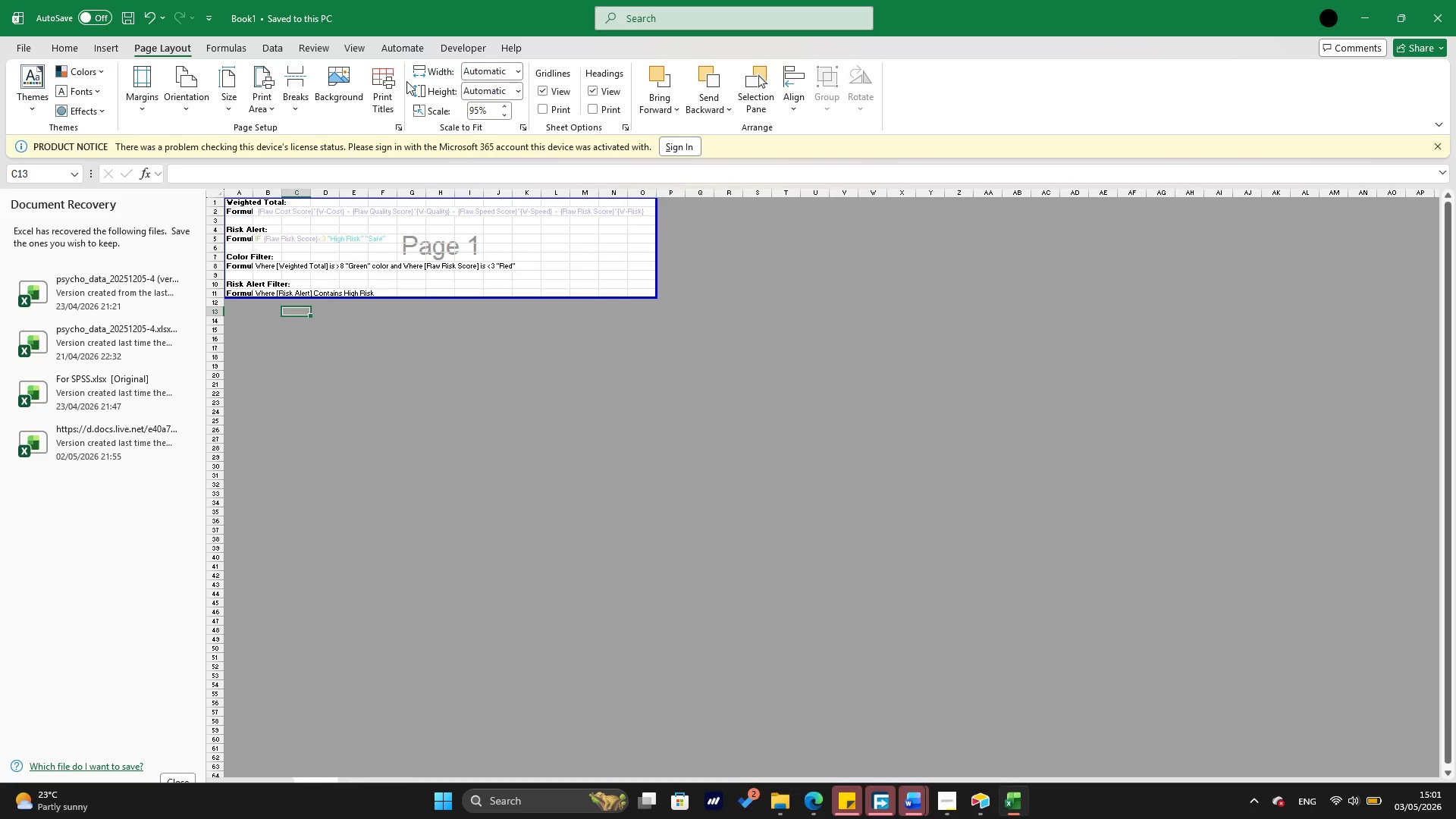 
left_click([203, 102])
 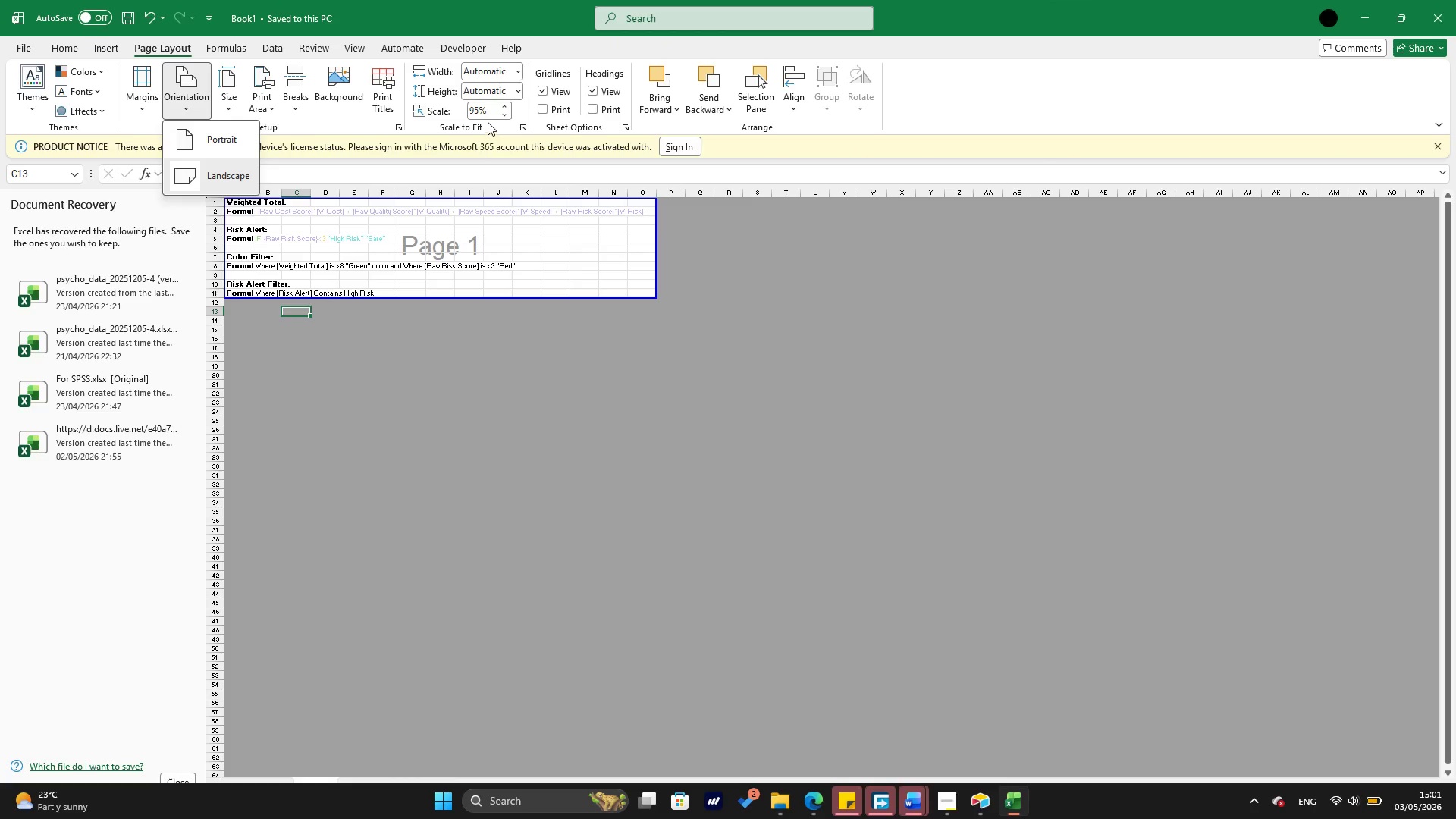 
left_click([485, 115])
 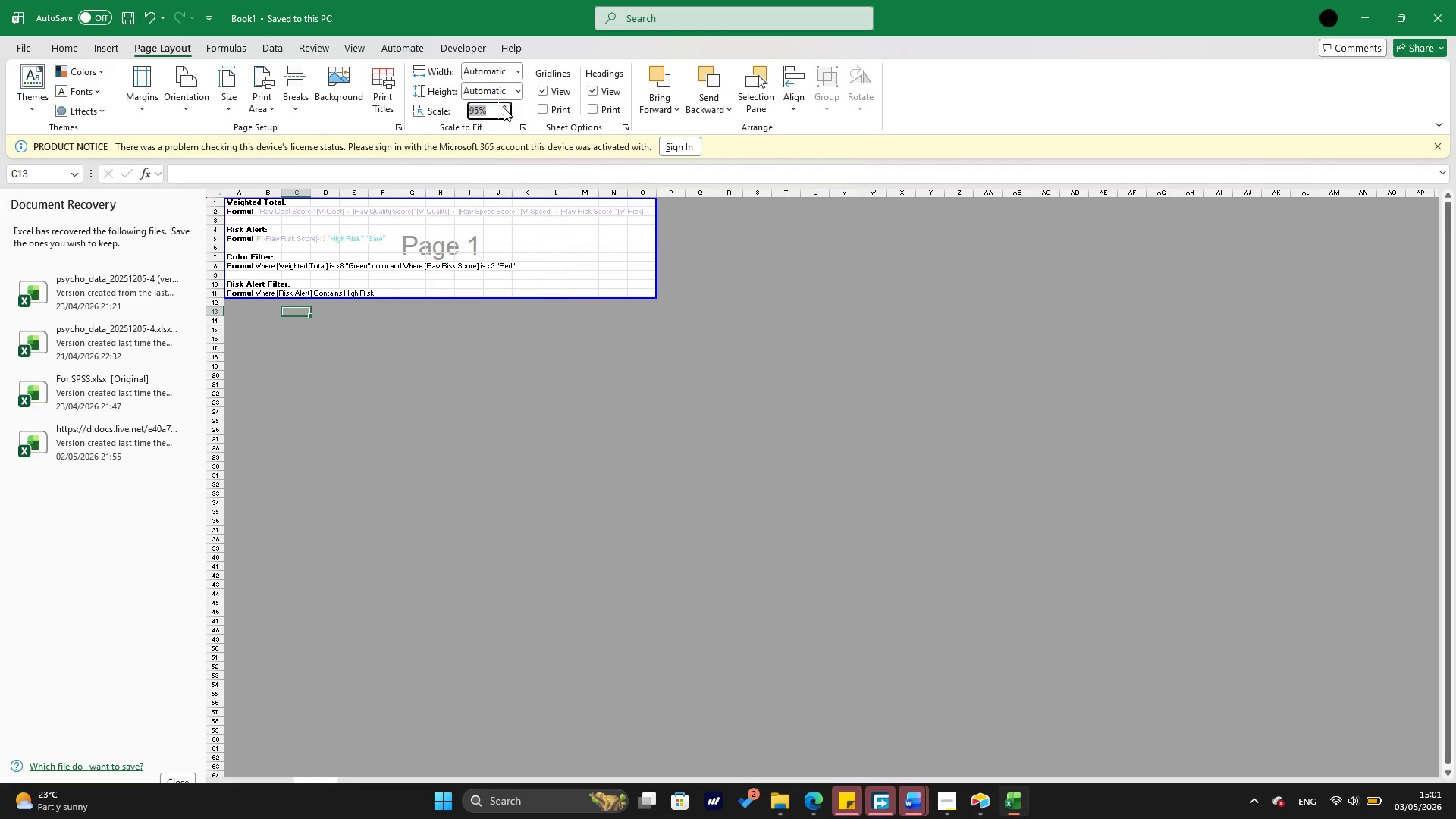 
left_click([504, 108])
 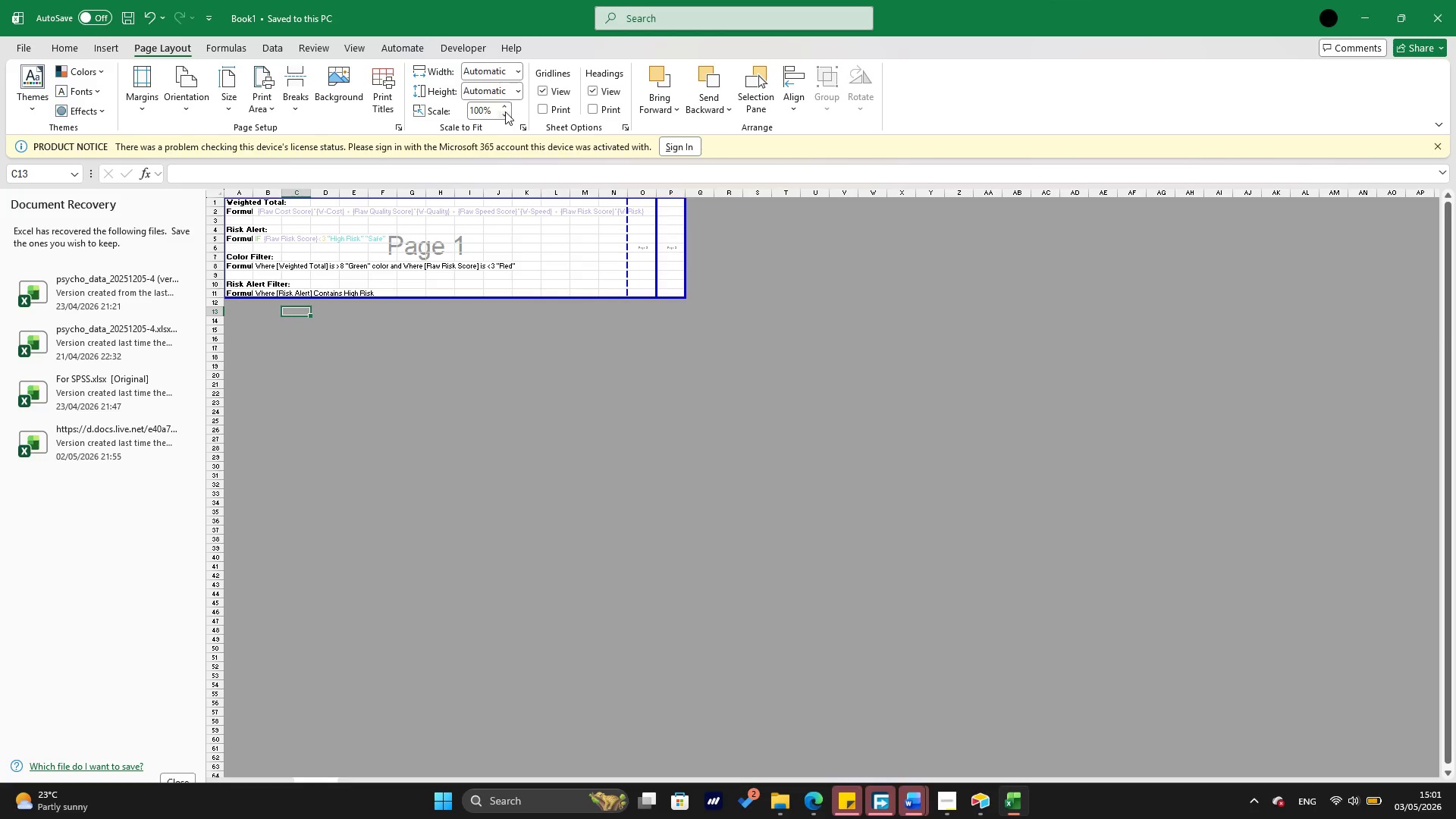 
left_click([505, 115])
 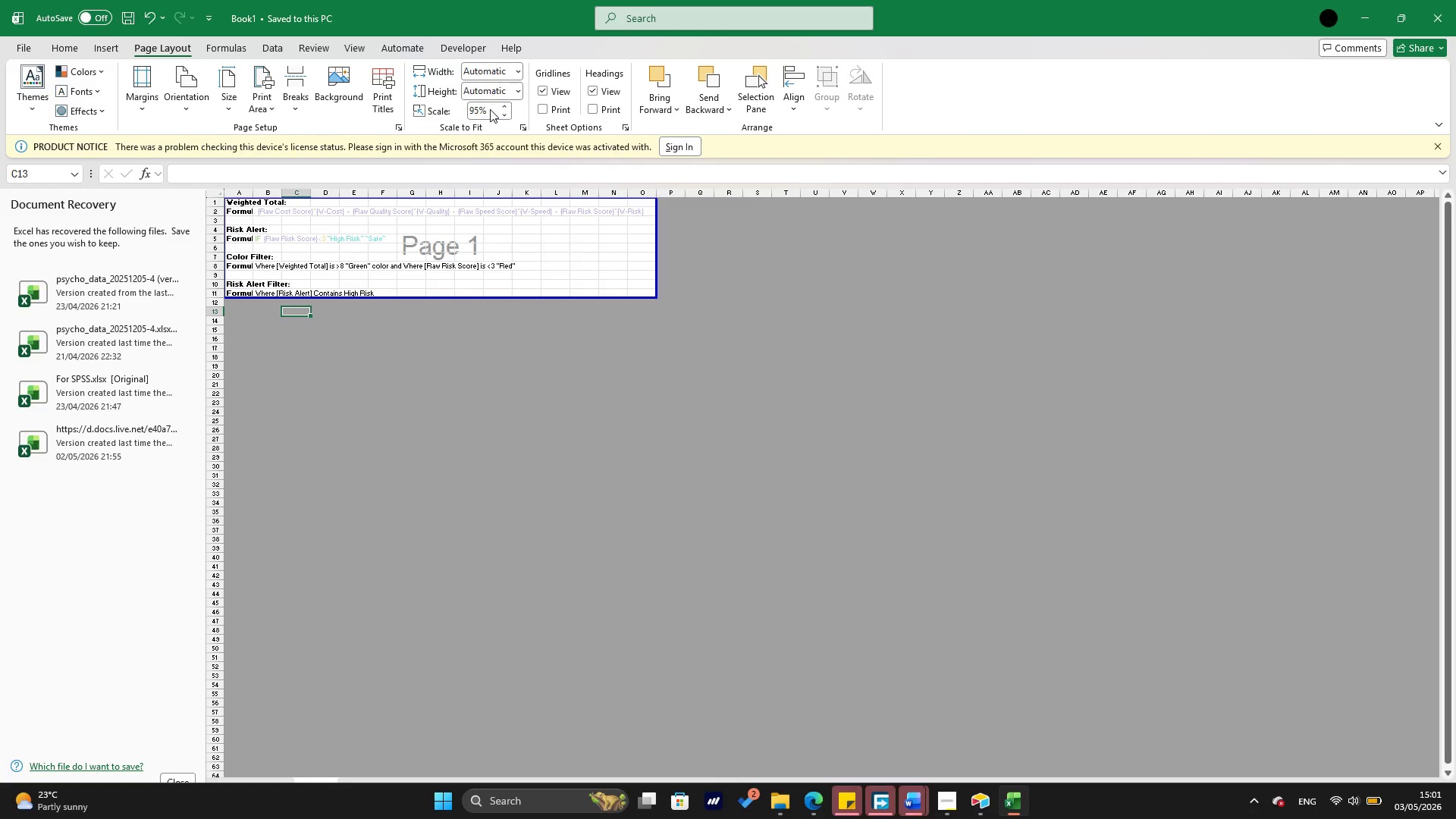 
left_click([488, 108])
 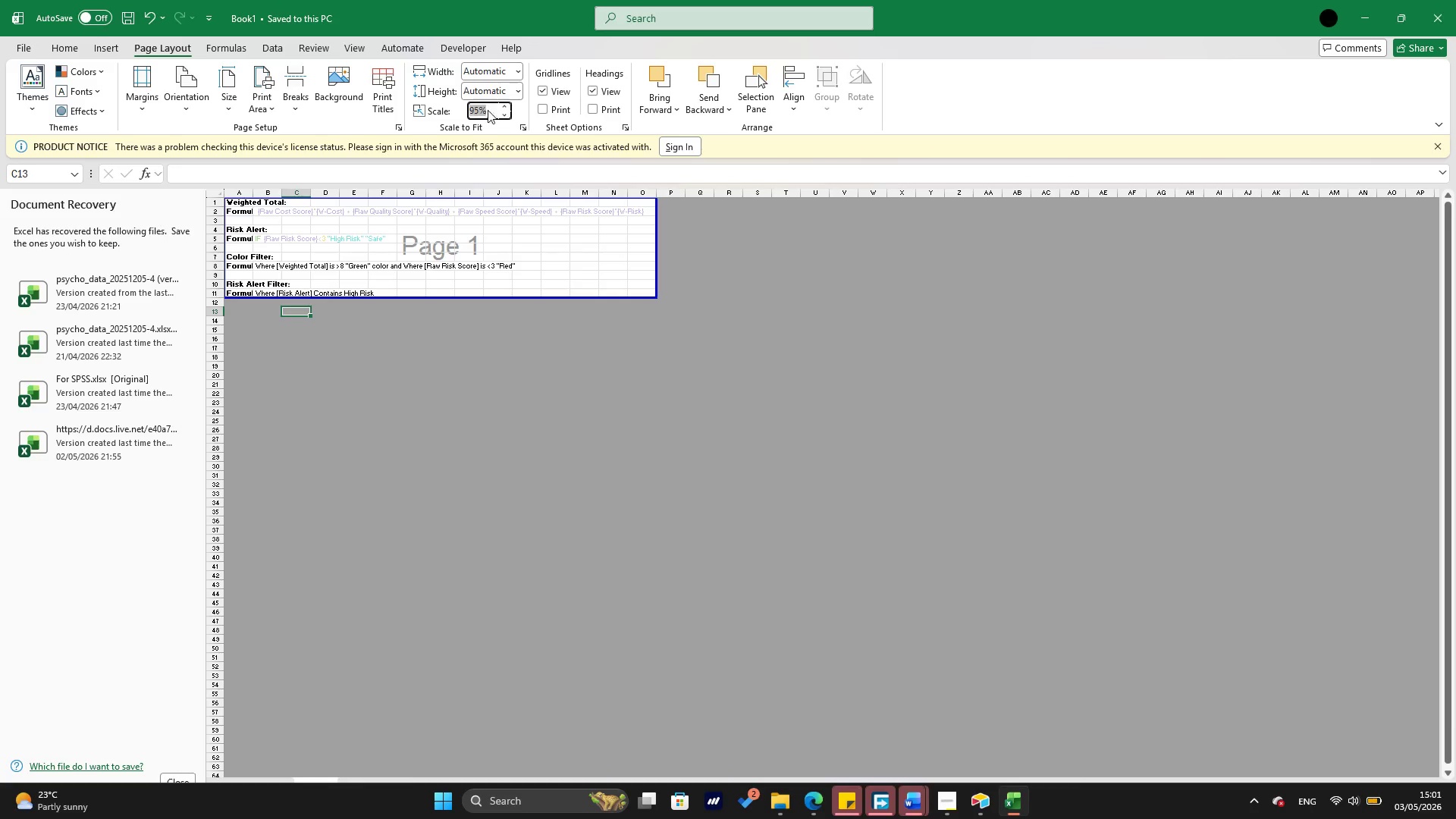 
left_click([488, 110])
 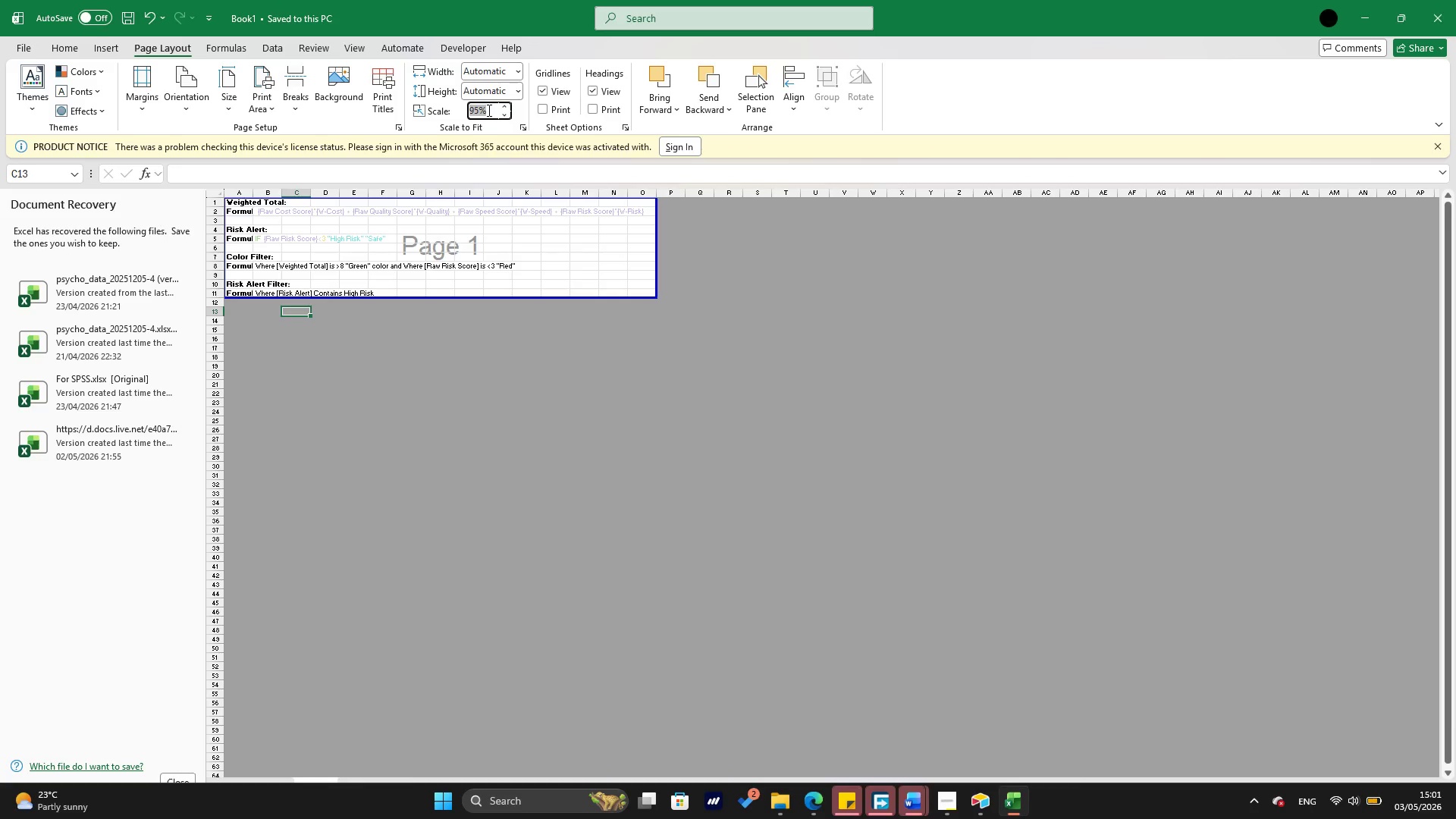 
type(97)
 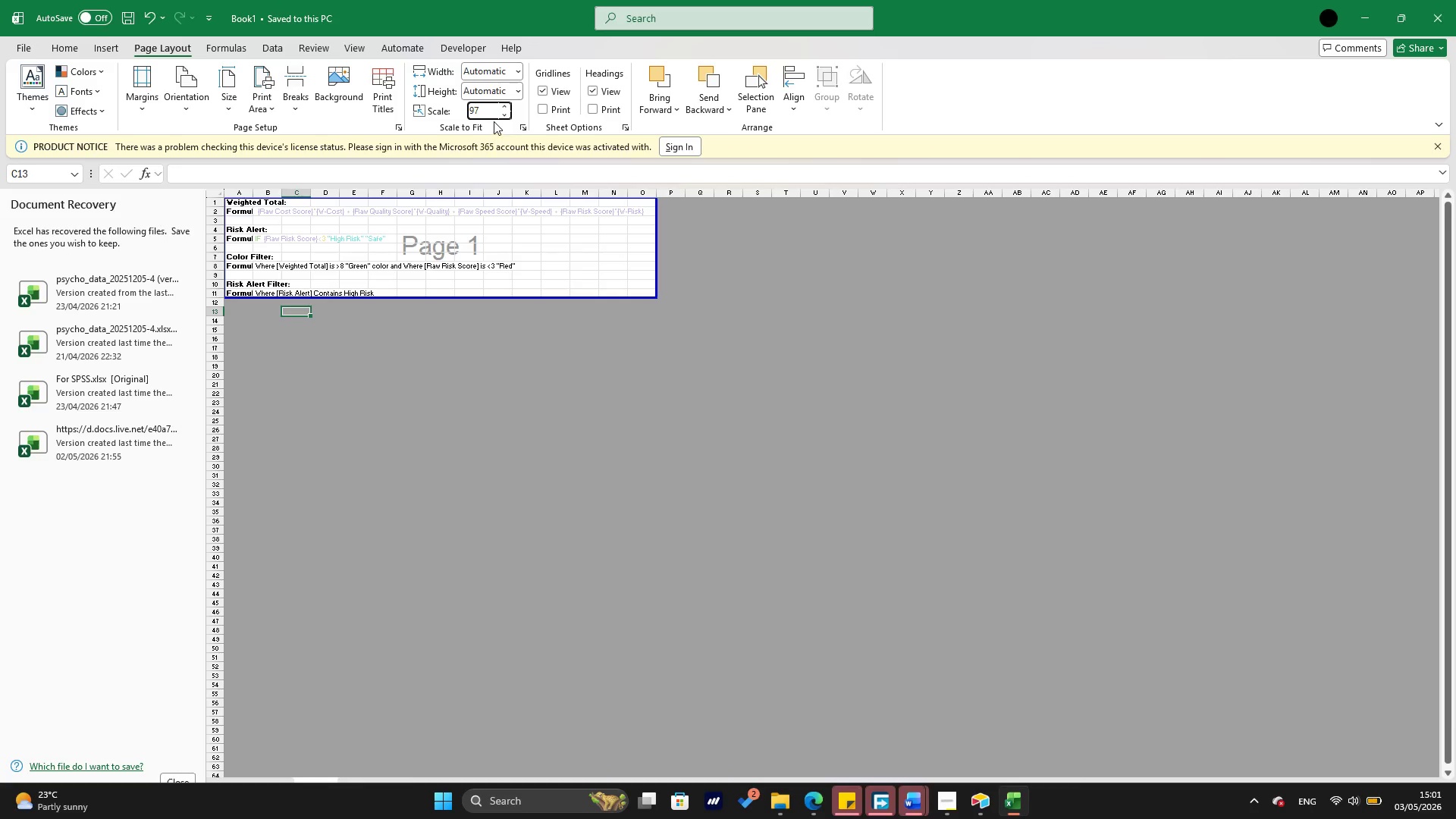 
left_click([494, 121])
 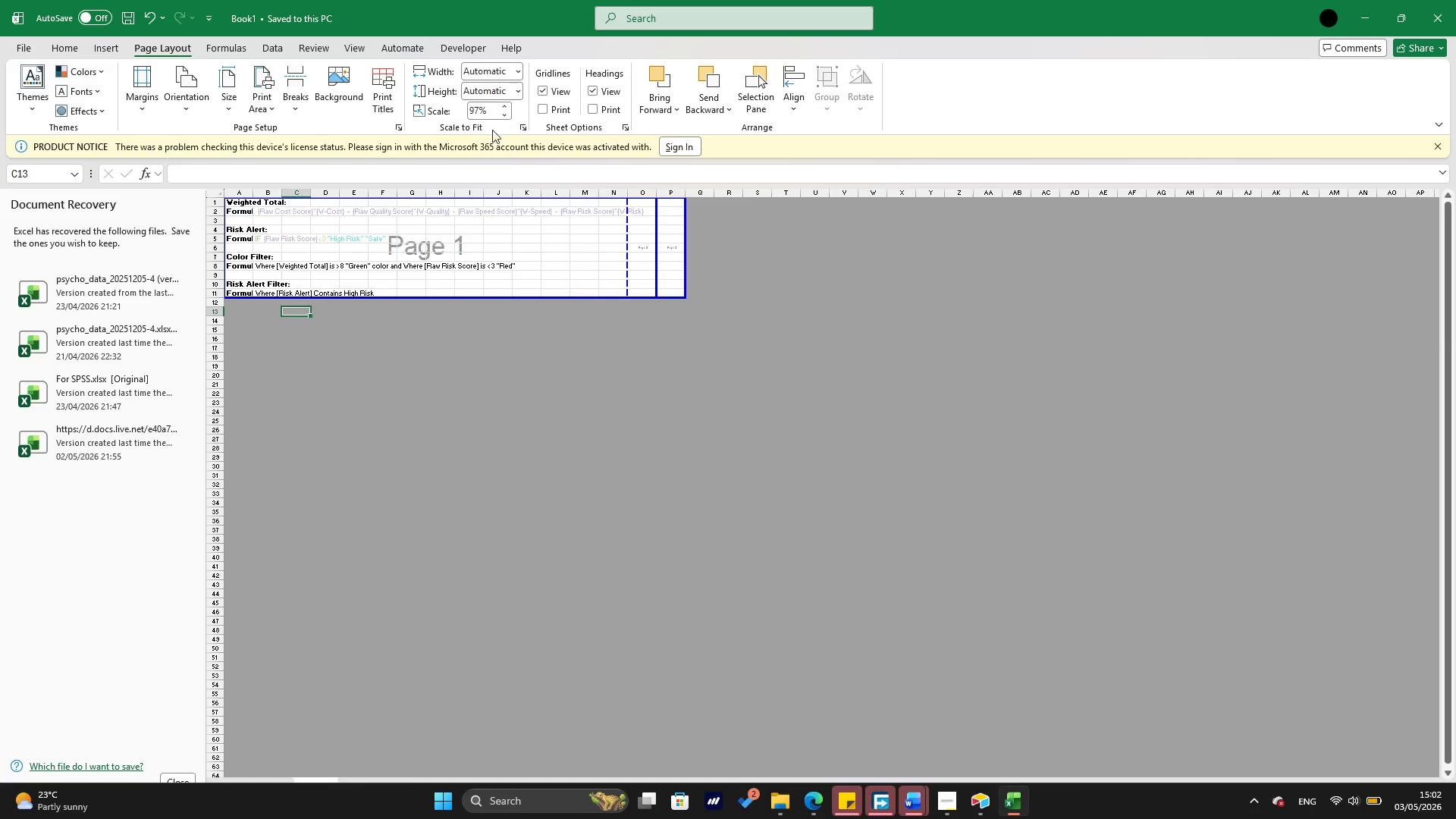 
left_click([490, 108])
 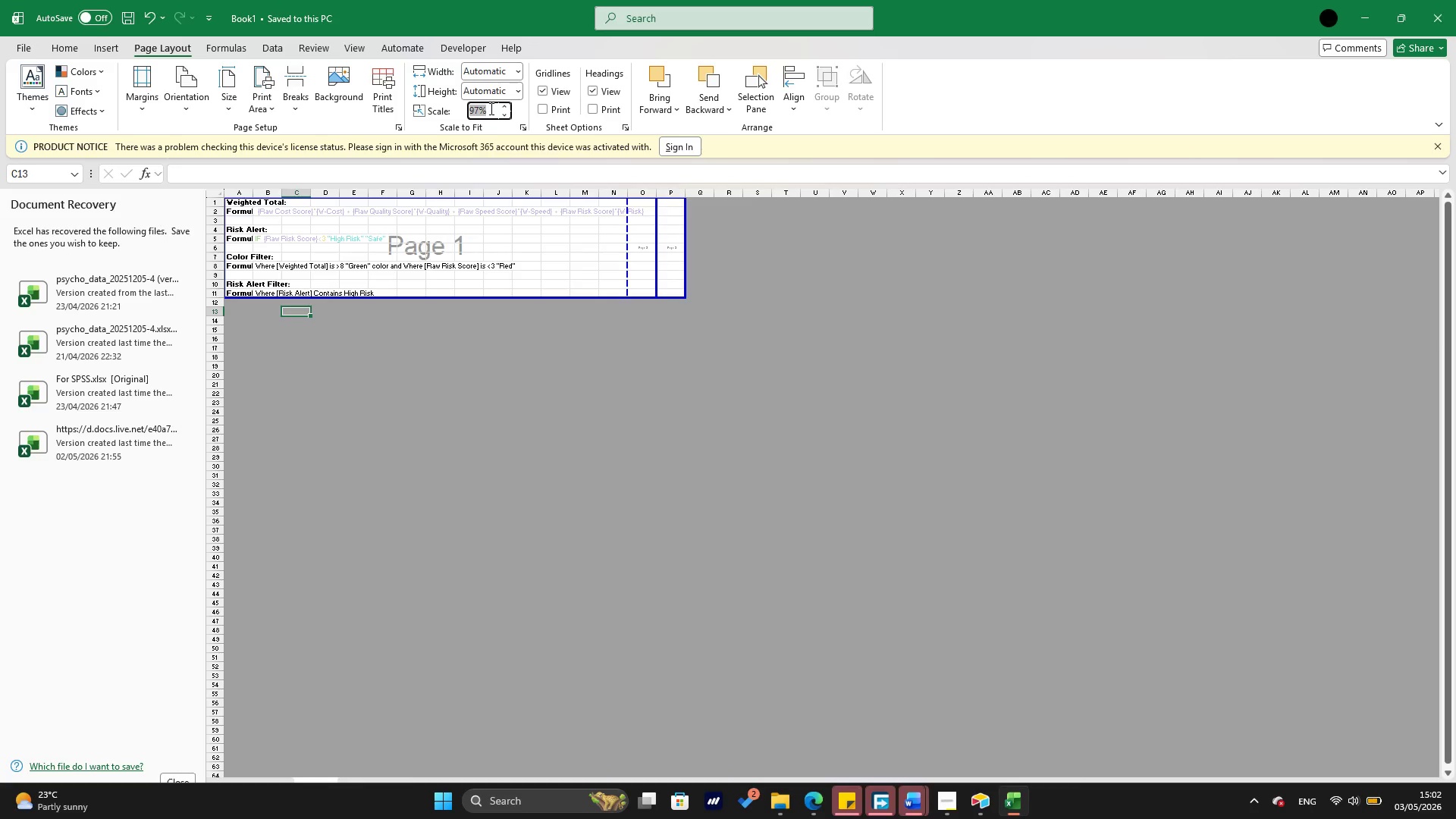 
left_click([490, 108])
 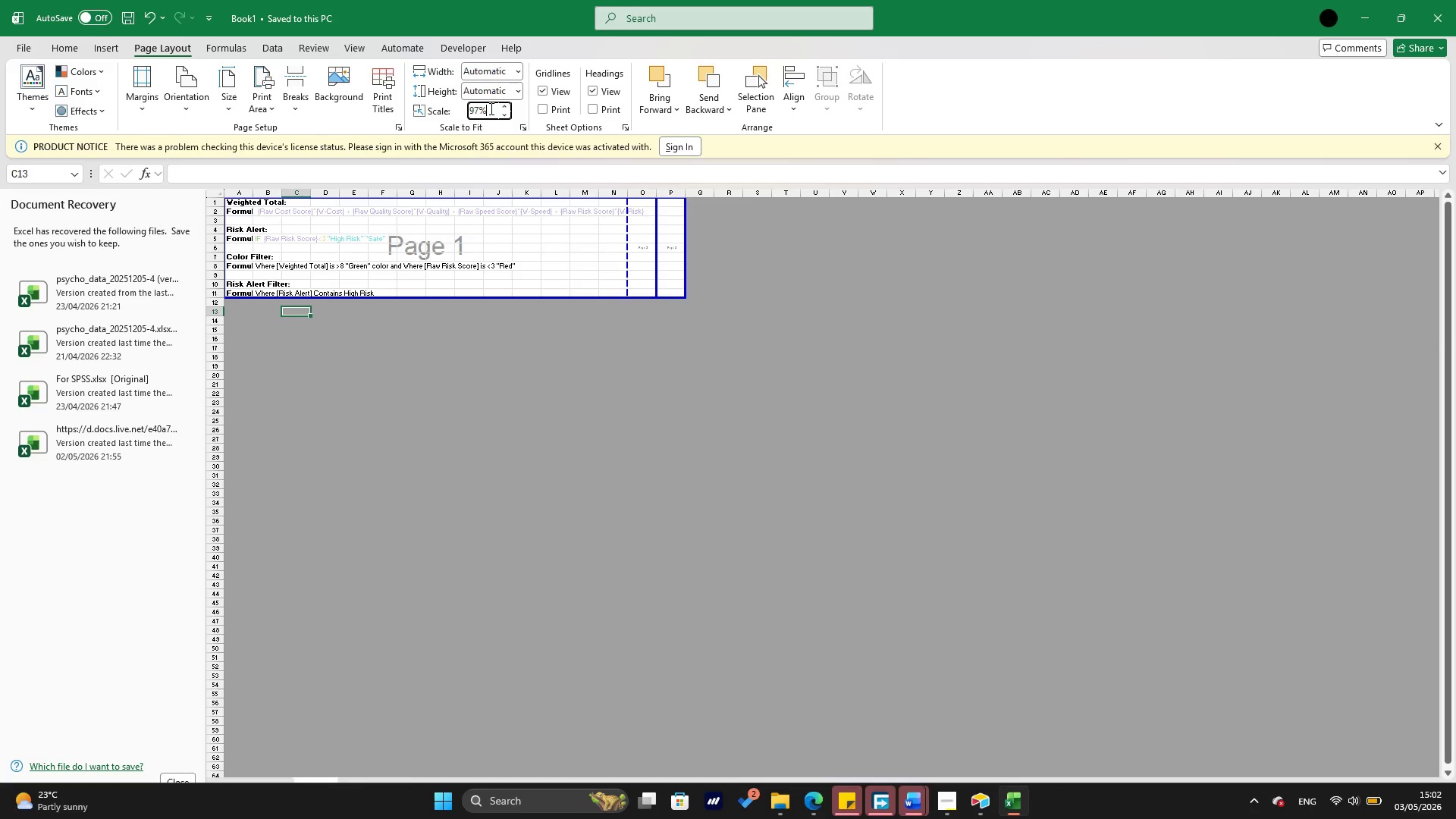 
double_click([497, 111])
 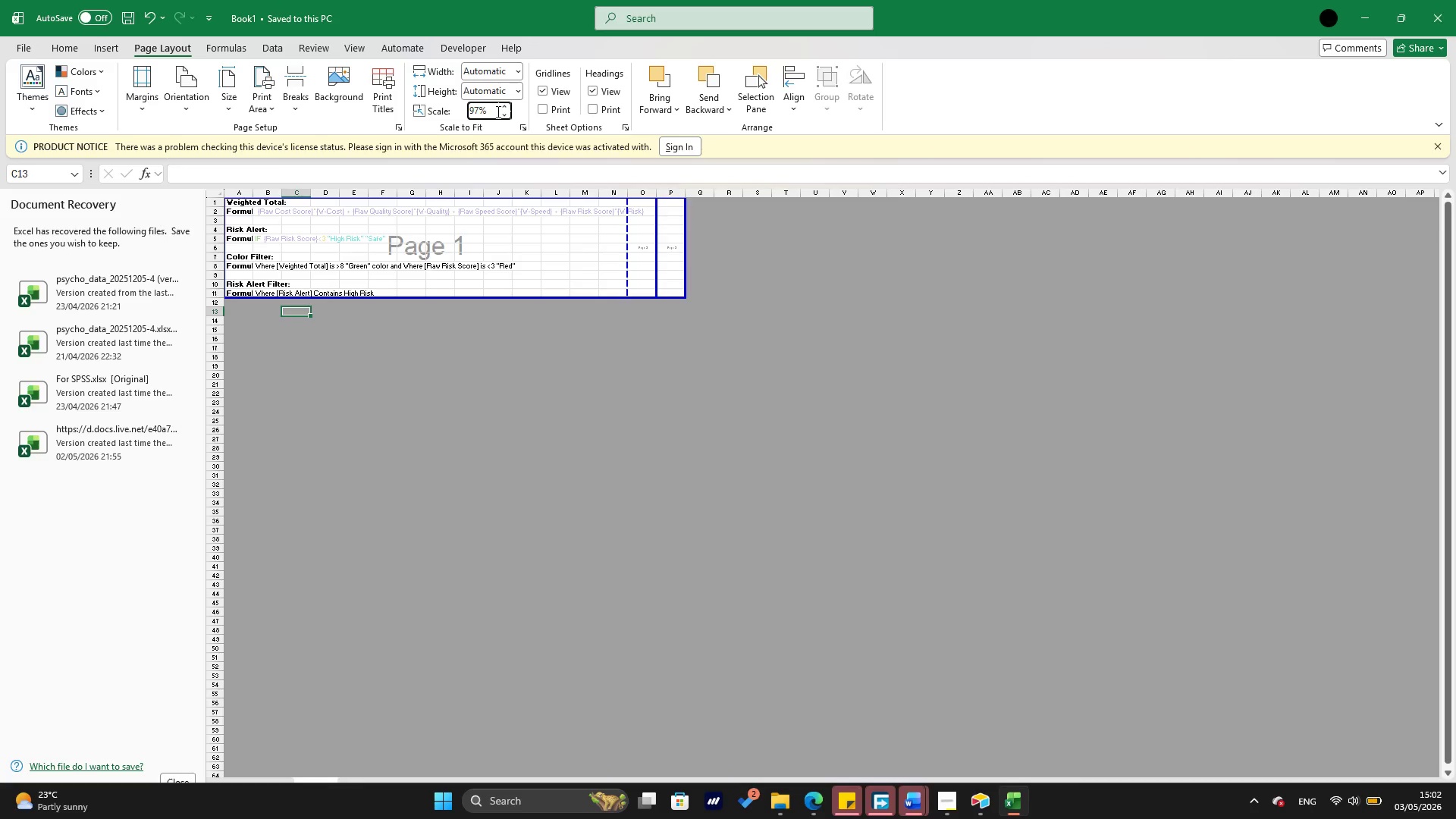 
wait(25.53)
 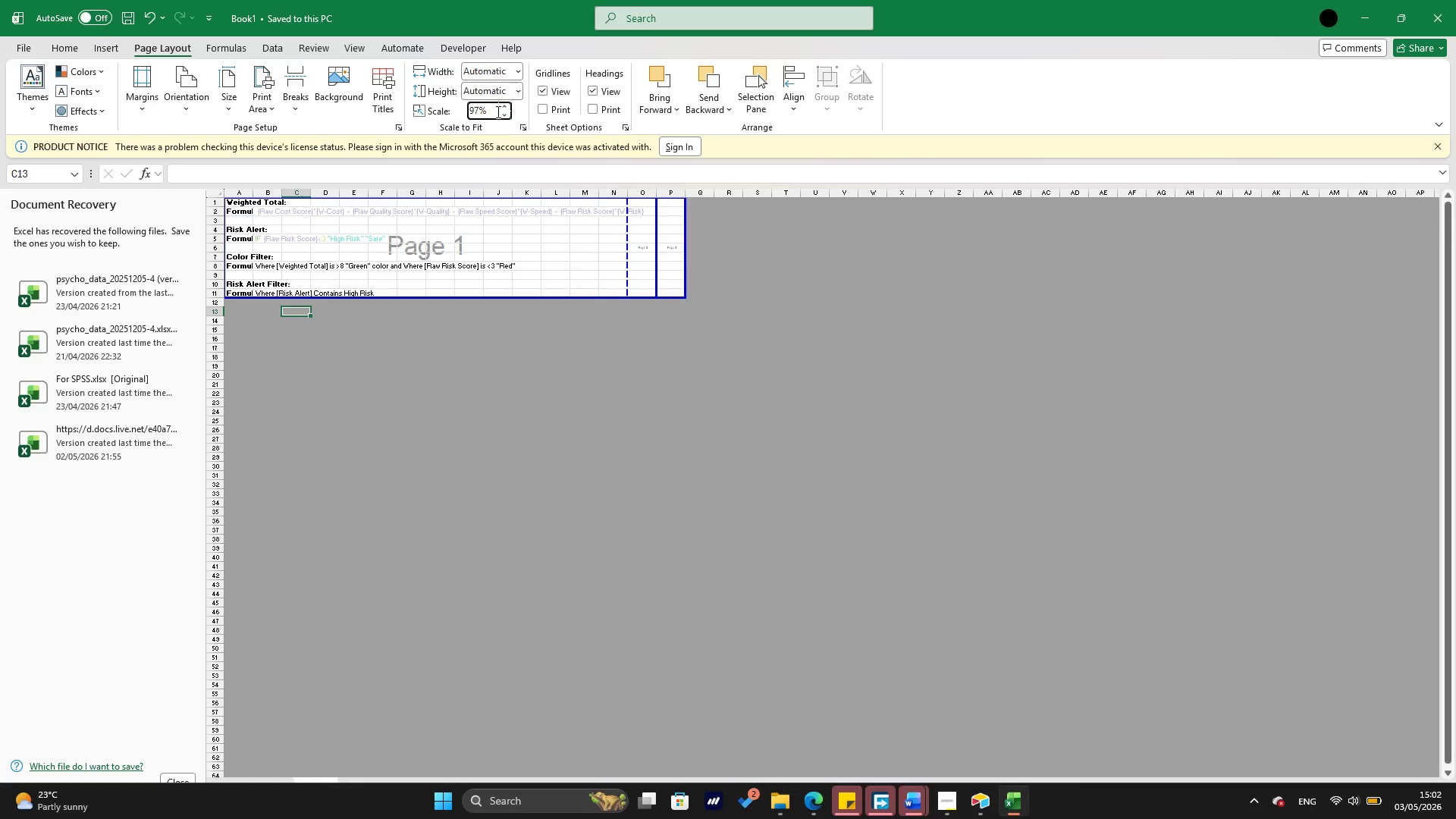 
left_click_drag(start_coordinate=[629, 237], to_coordinate=[658, 249])
 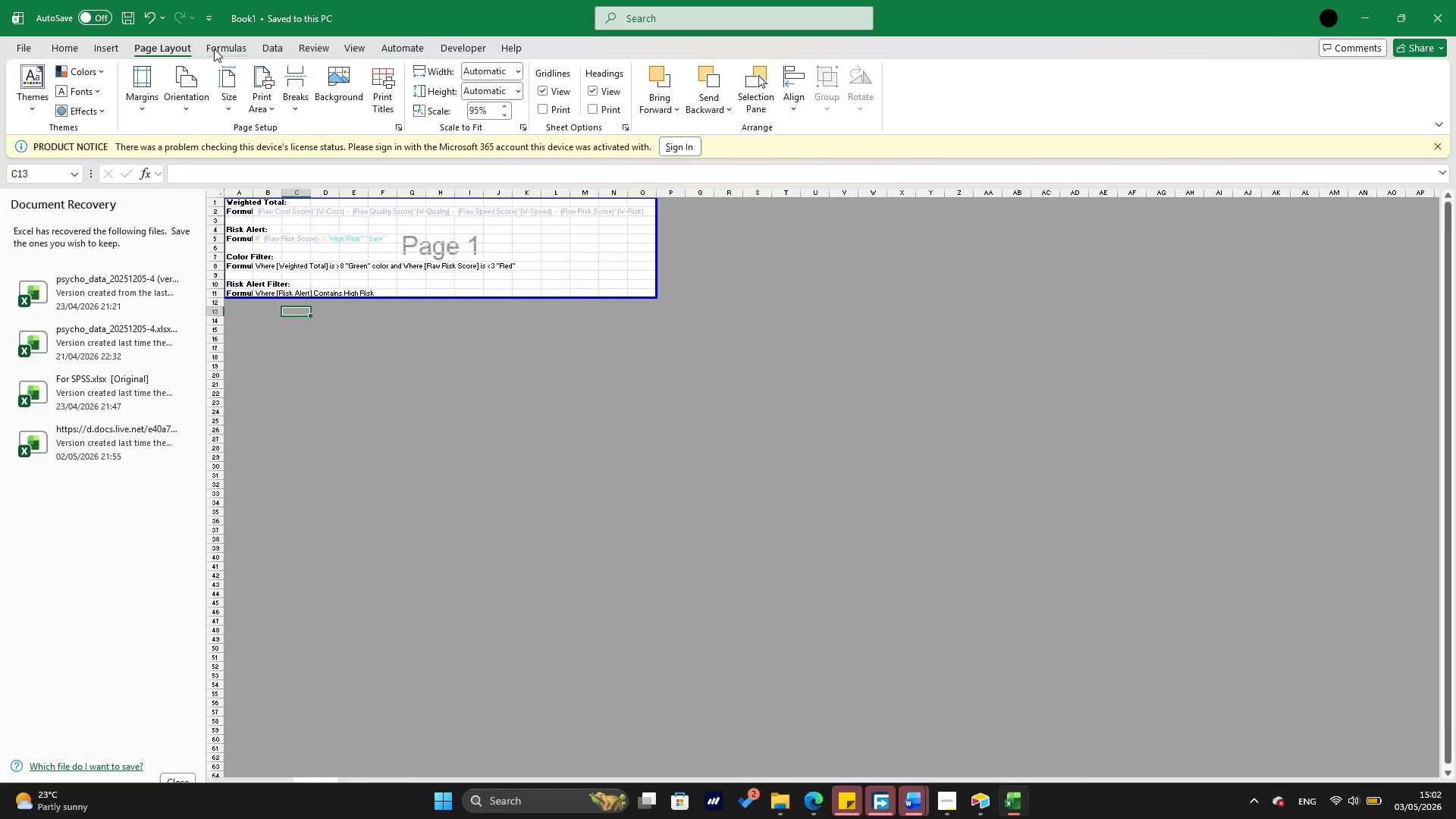 
left_click([360, 46])
 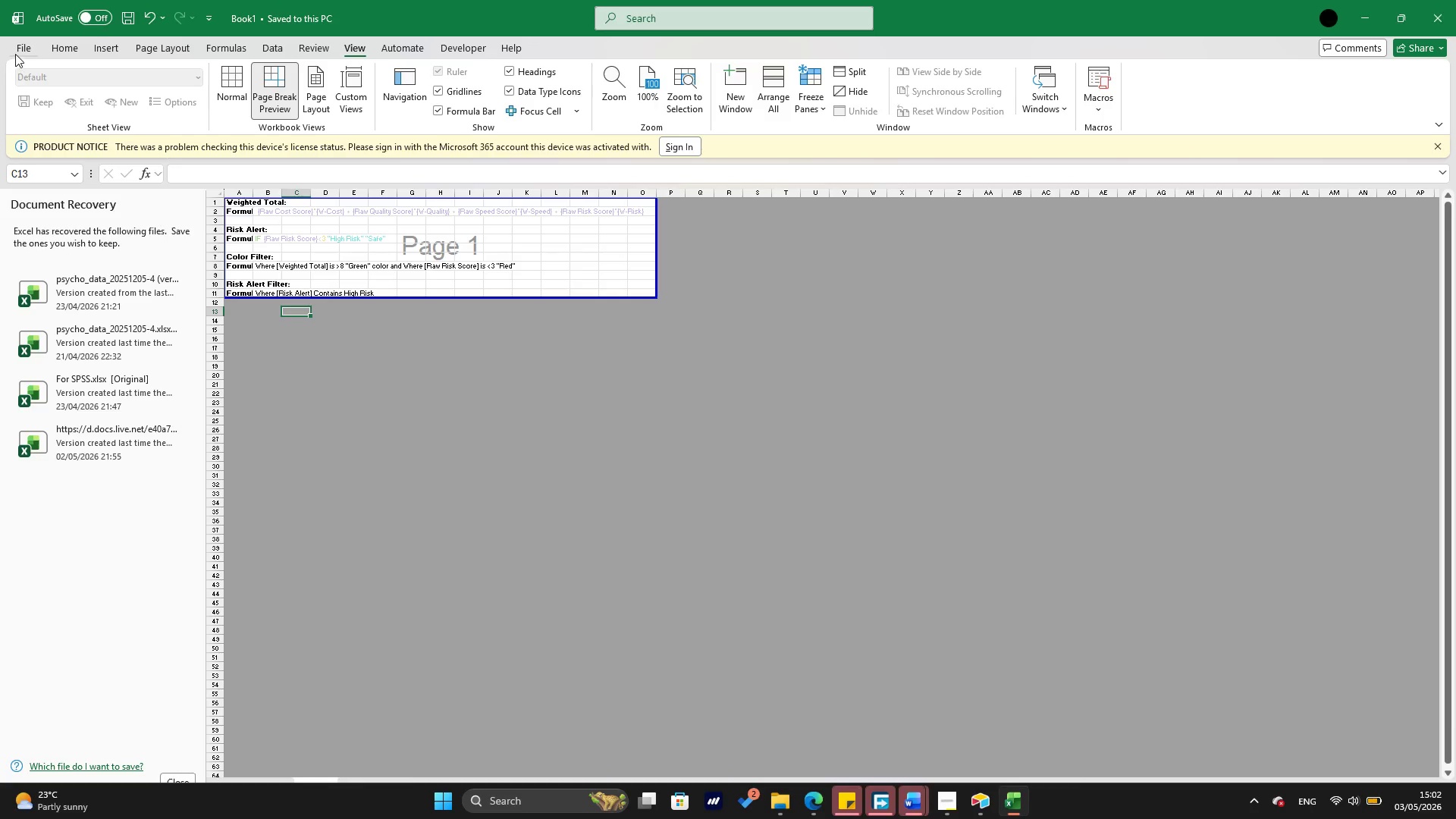 
left_click([22, 50])
 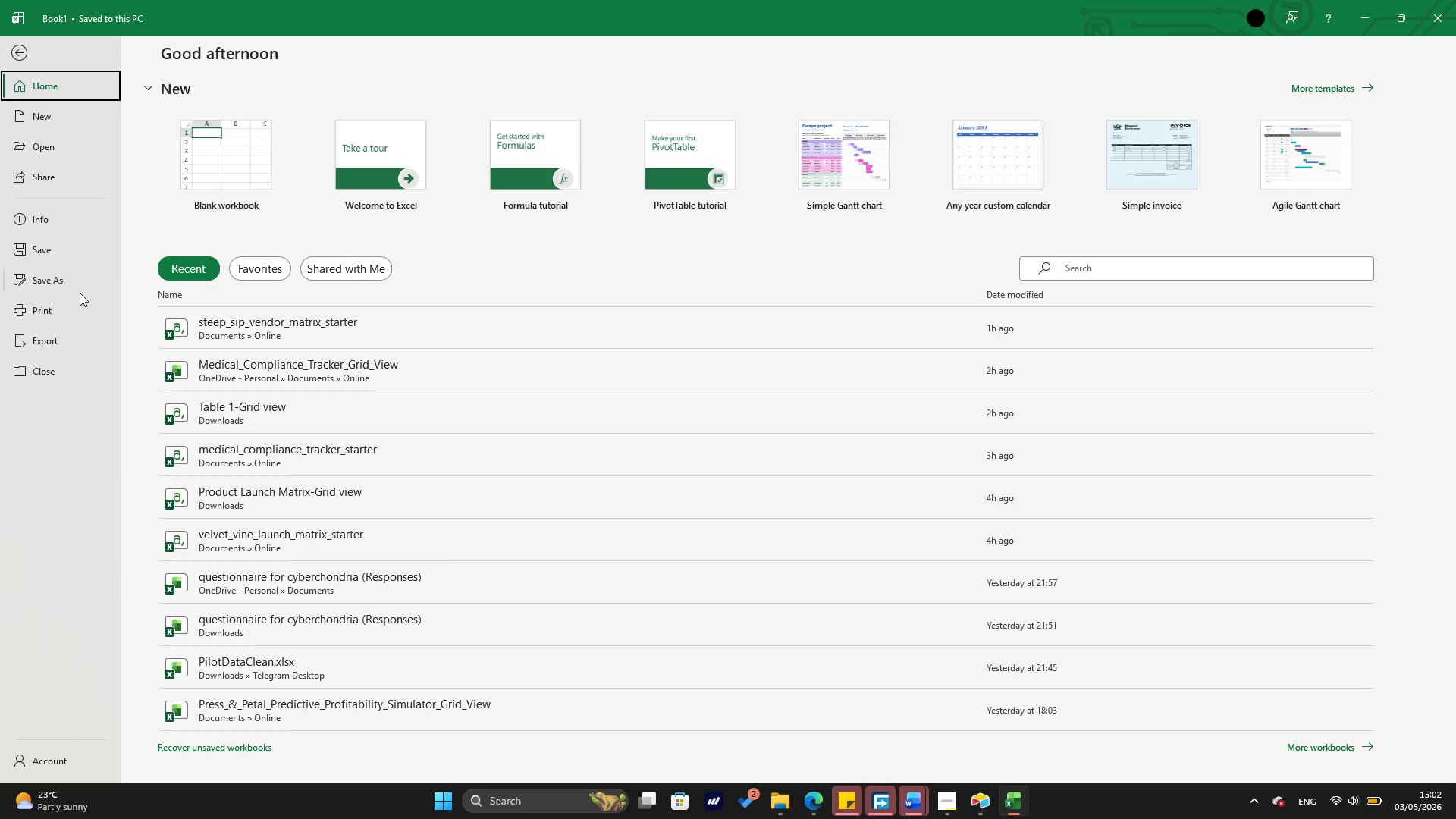 
left_click([77, 288])
 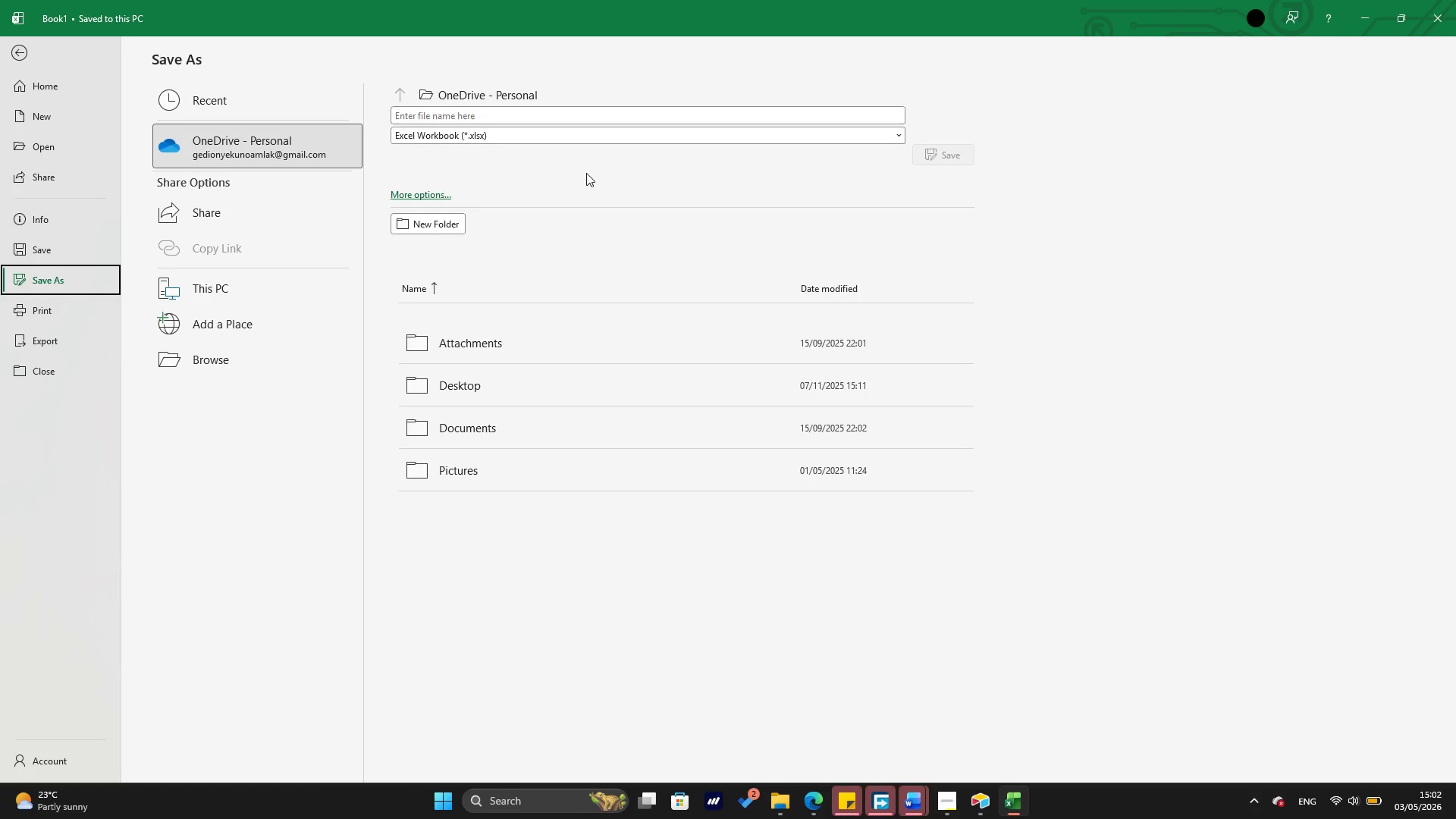 
wait(14.34)
 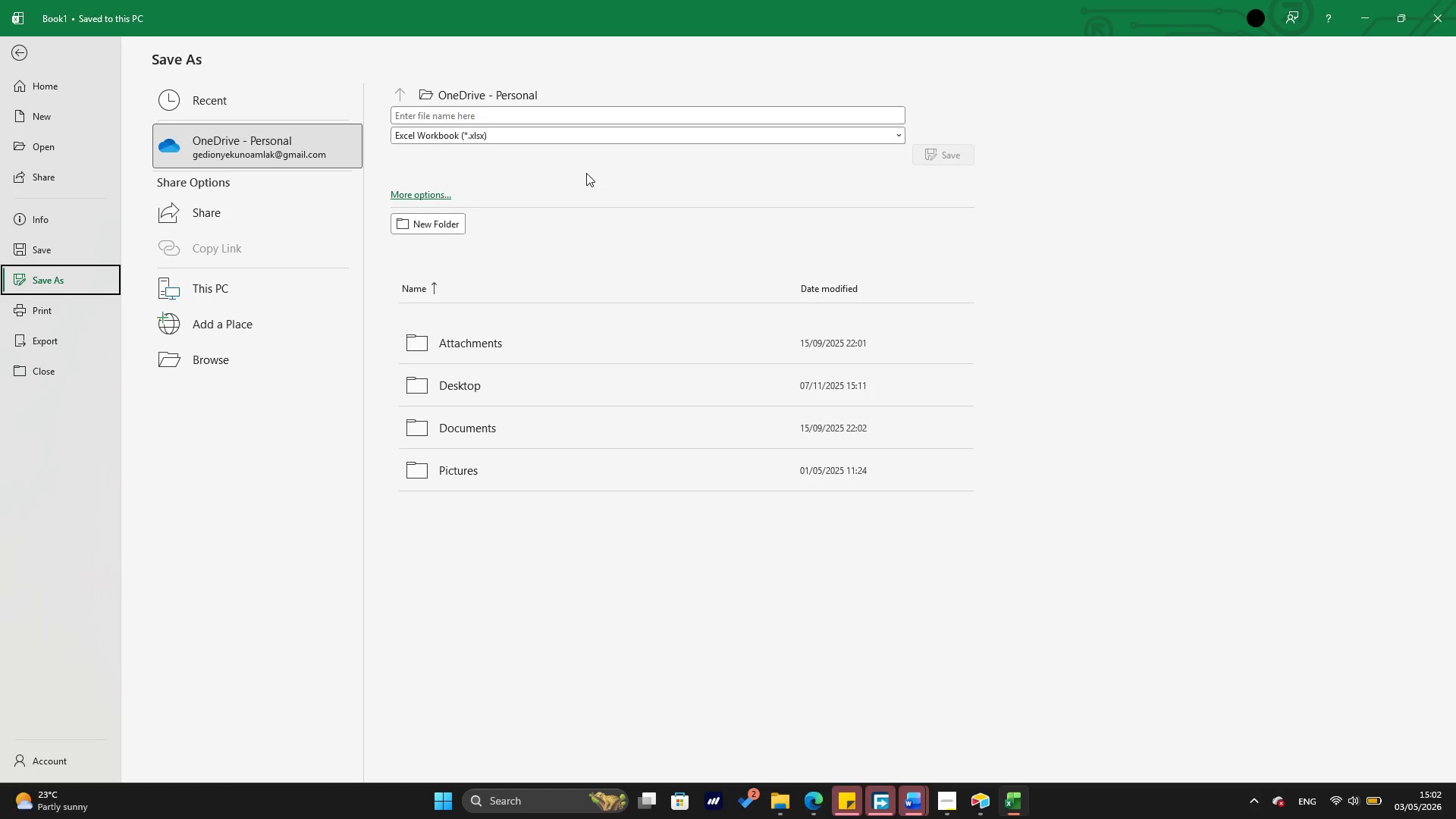 
left_click([519, 135])
 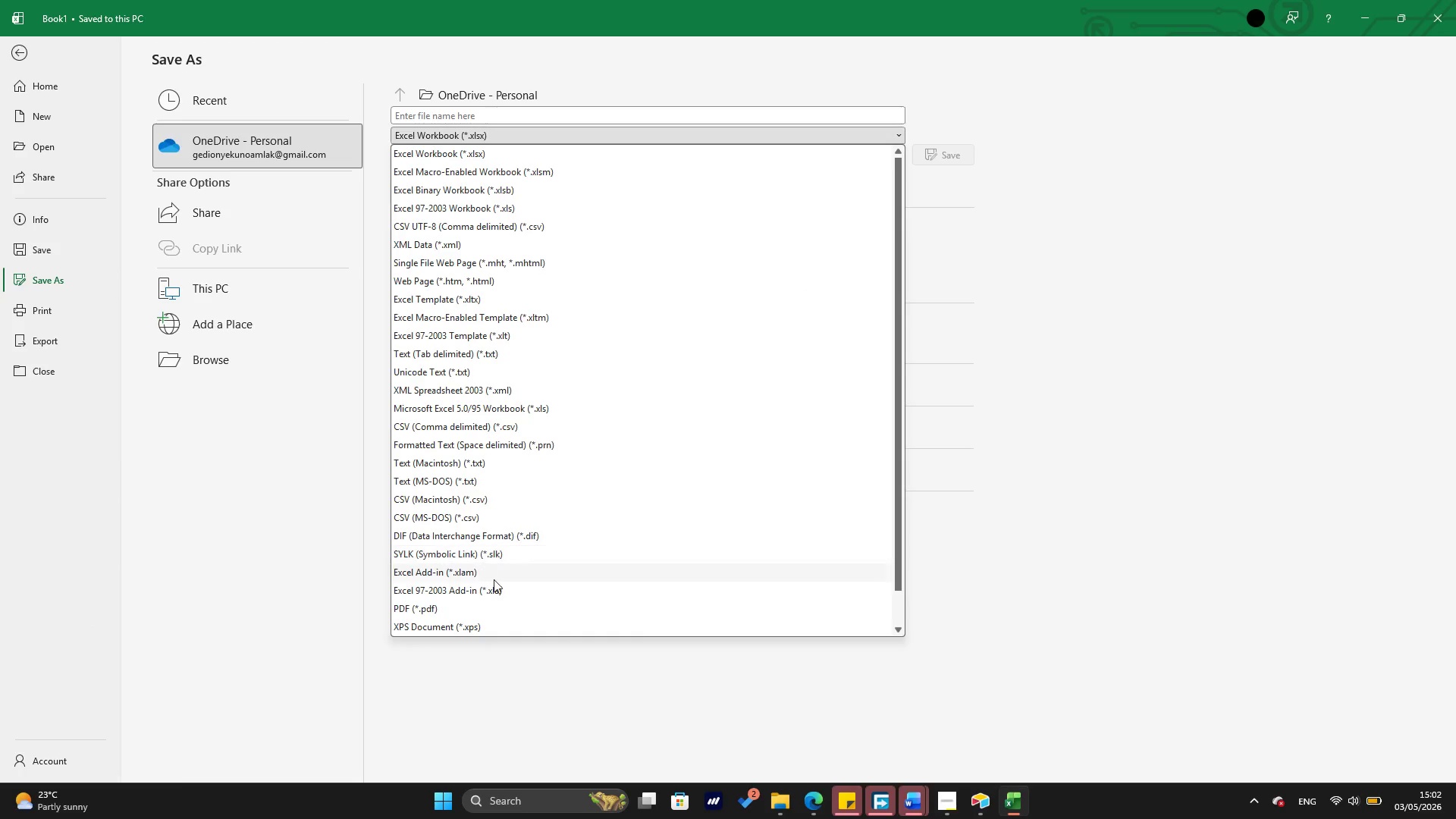 
left_click([499, 603])
 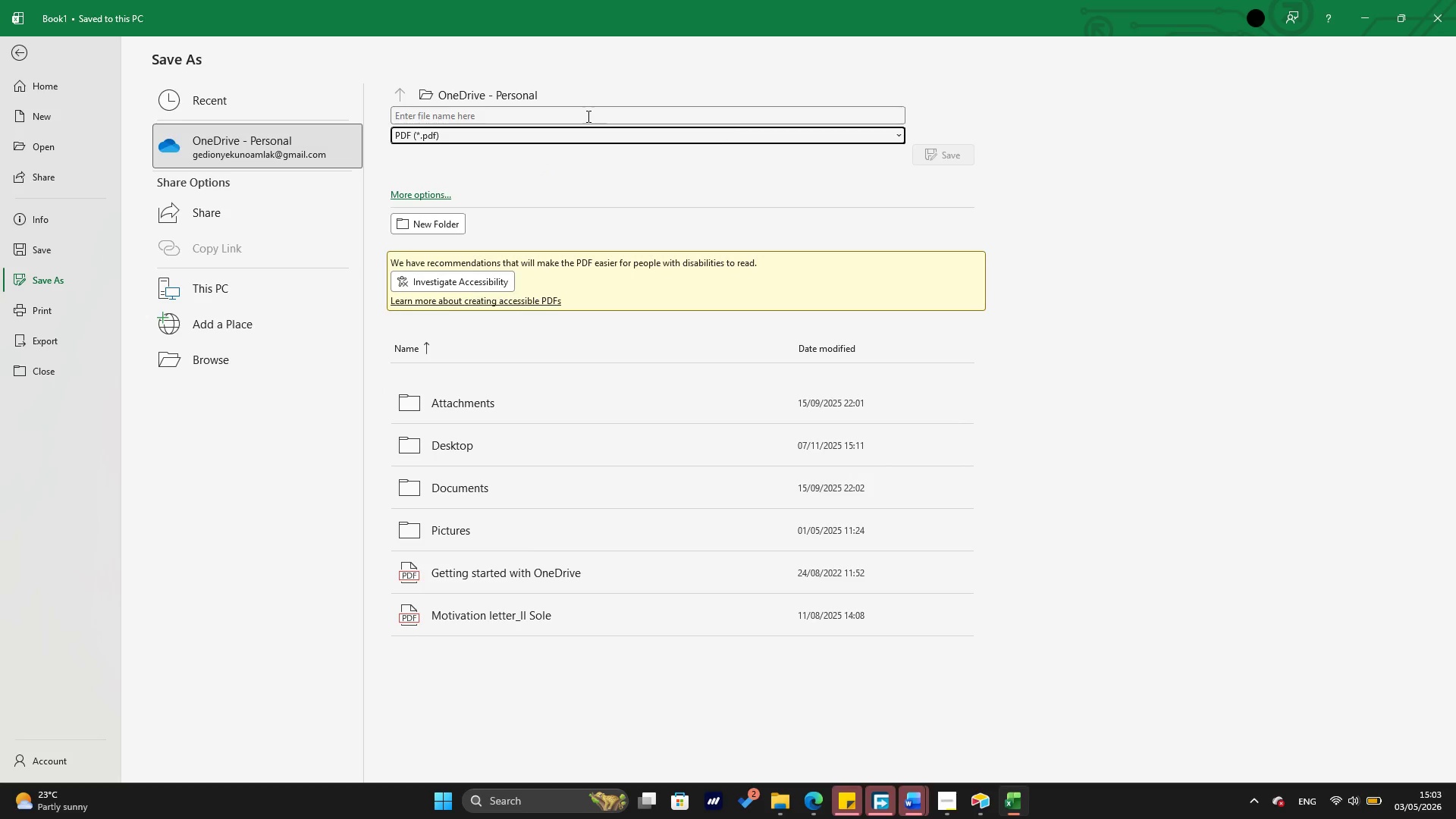 
left_click([588, 114])
 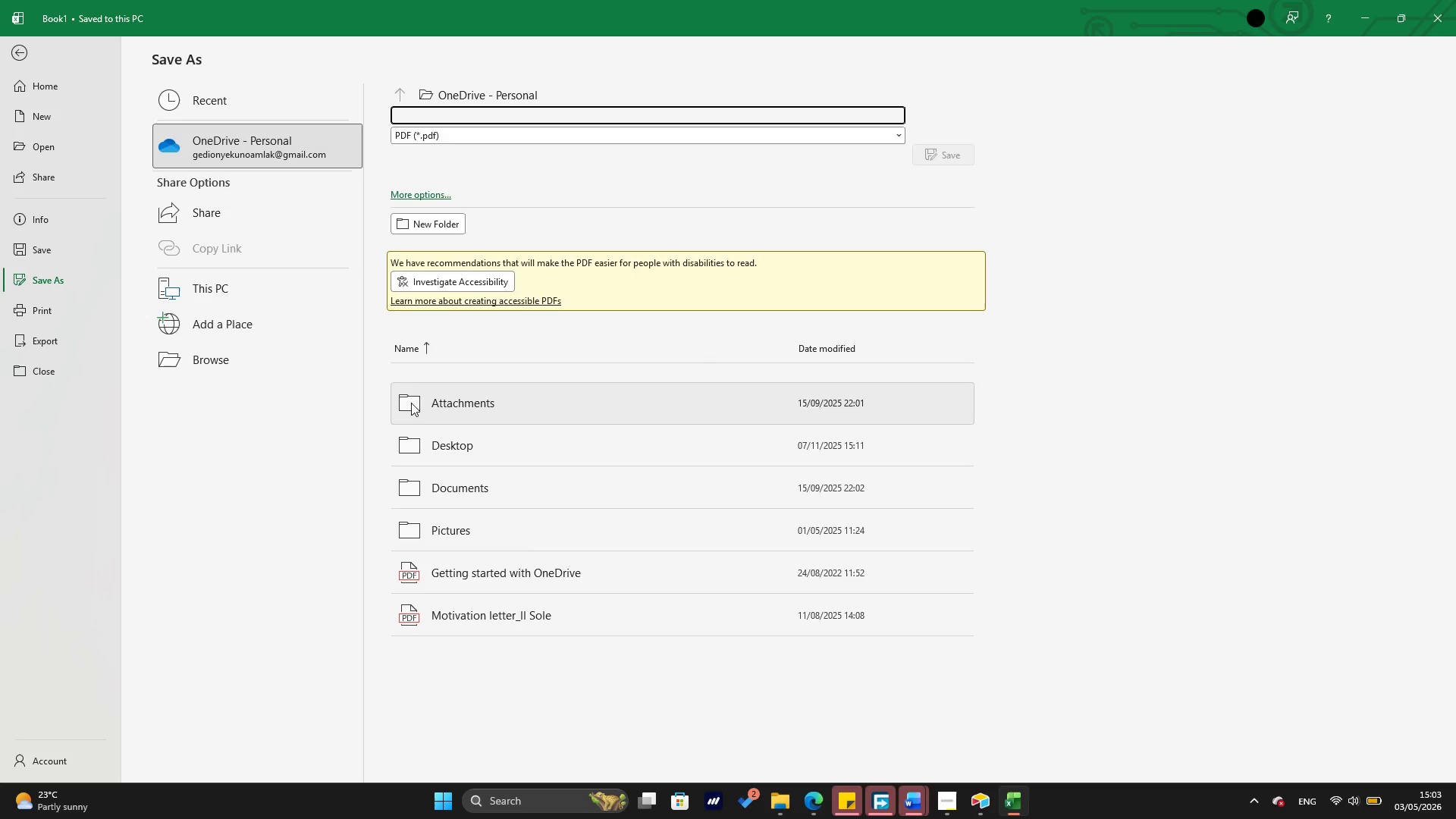 
left_click([488, 497])